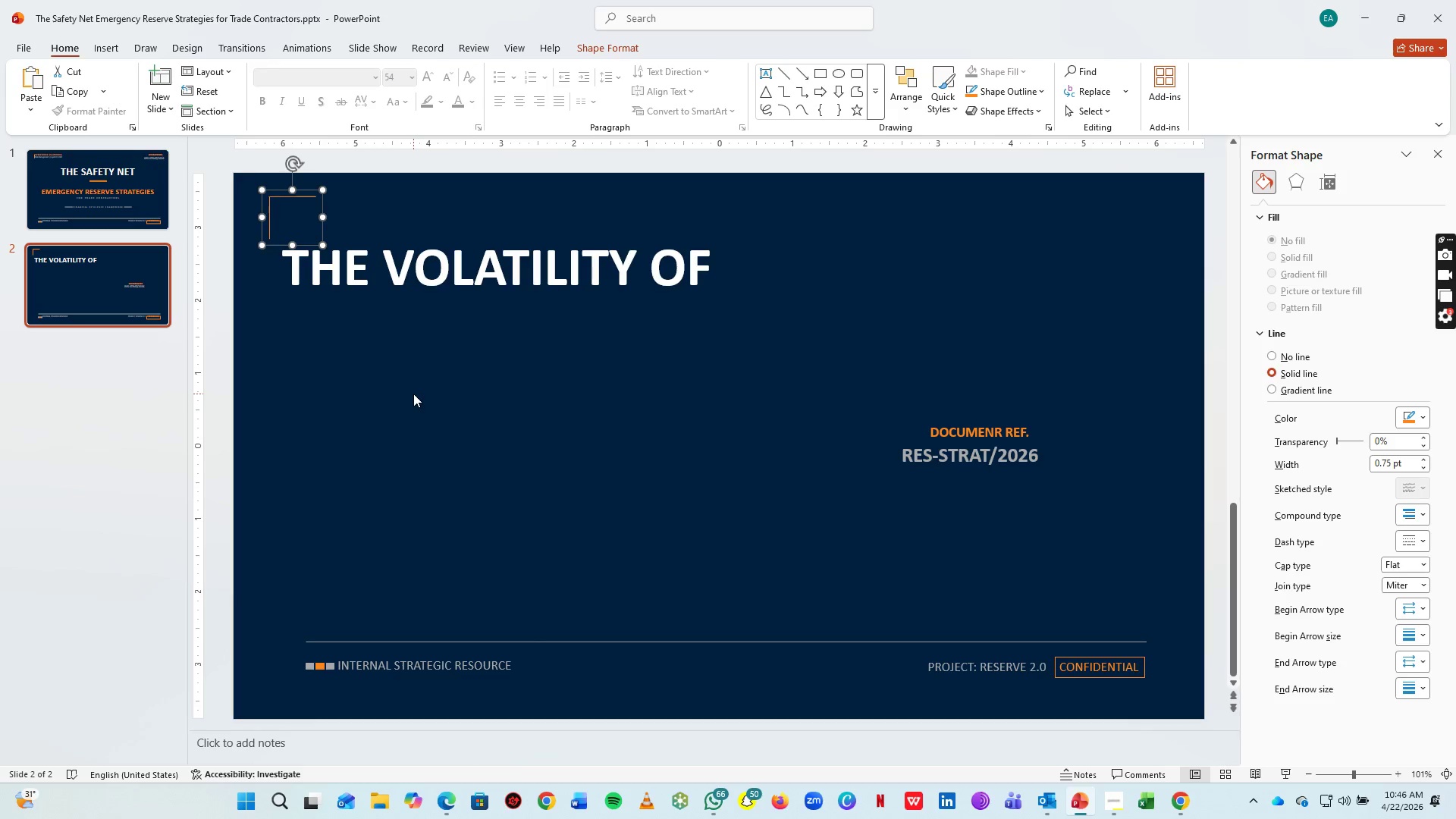 
key(ArrowDown)
 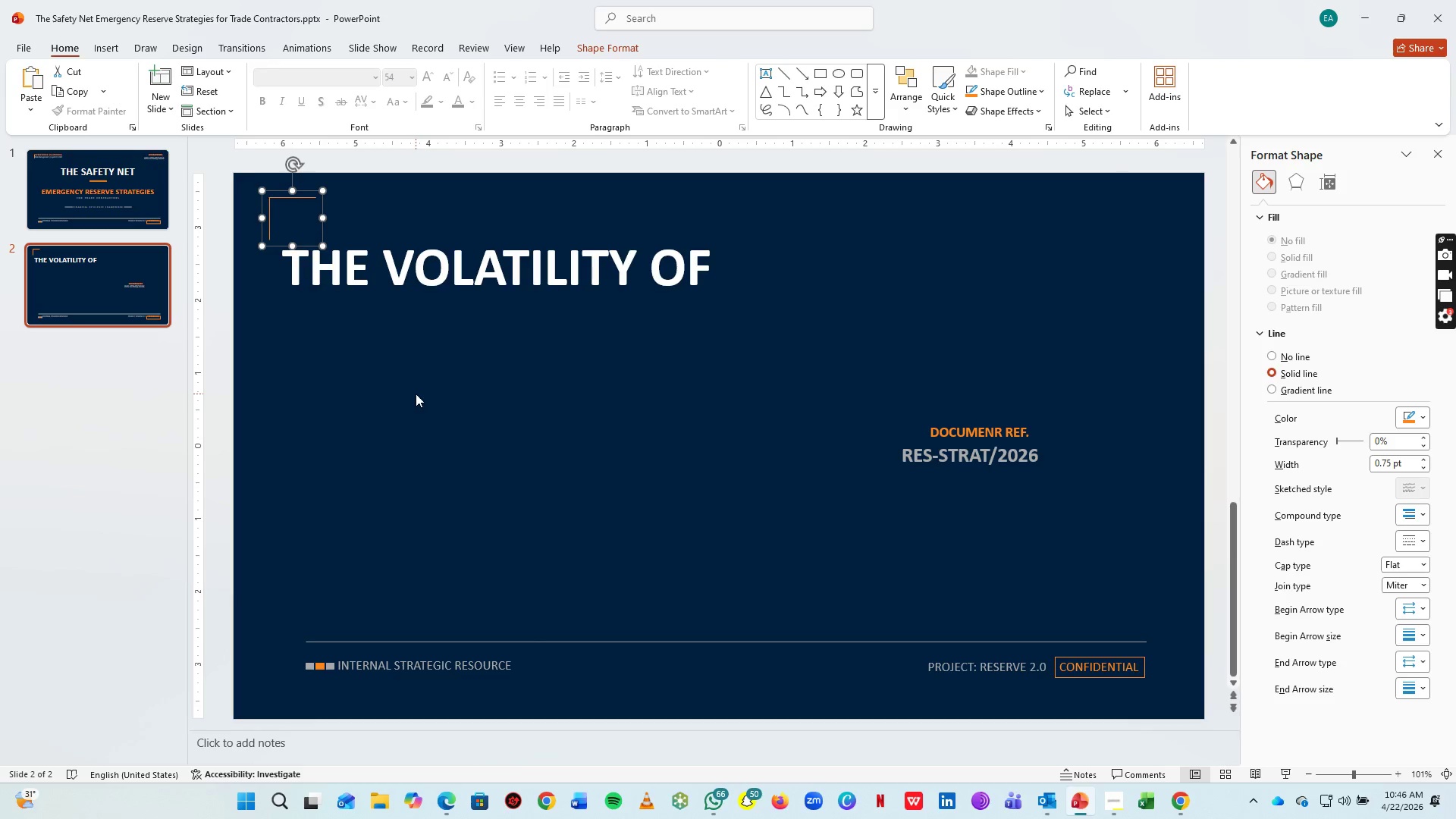 
key(ArrowDown)
 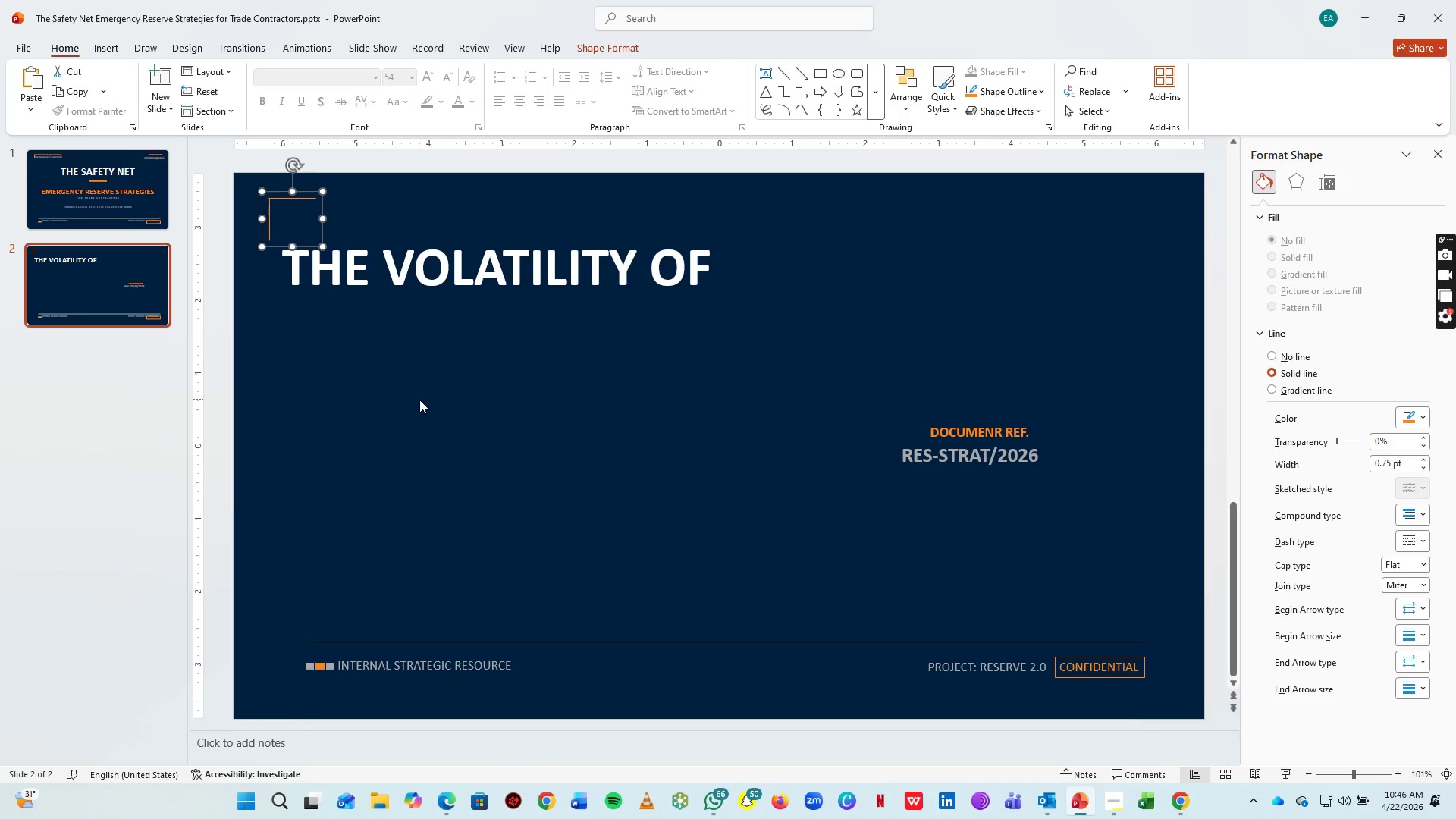 
left_click([419, 400])
 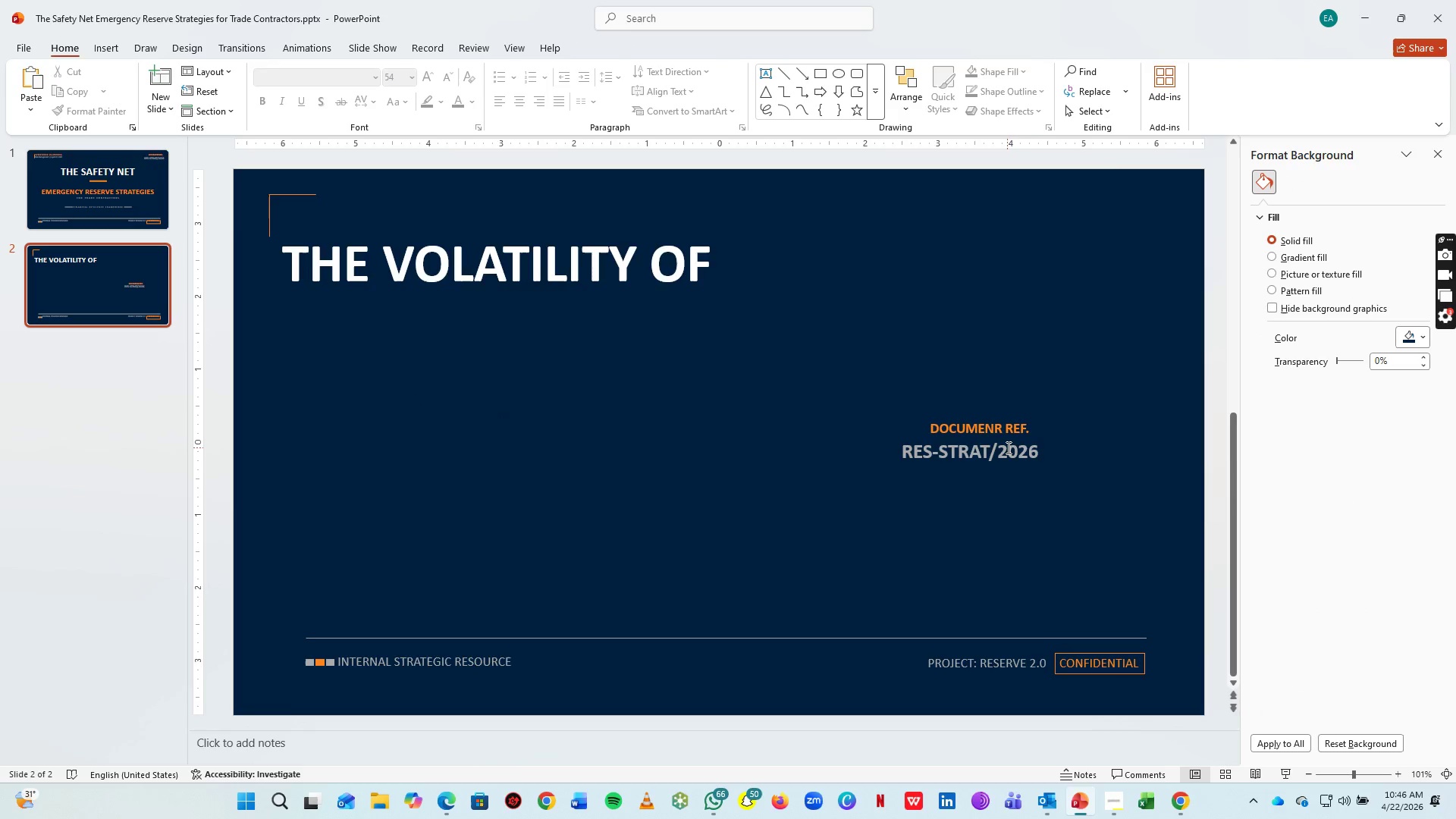 
left_click([1007, 447])
 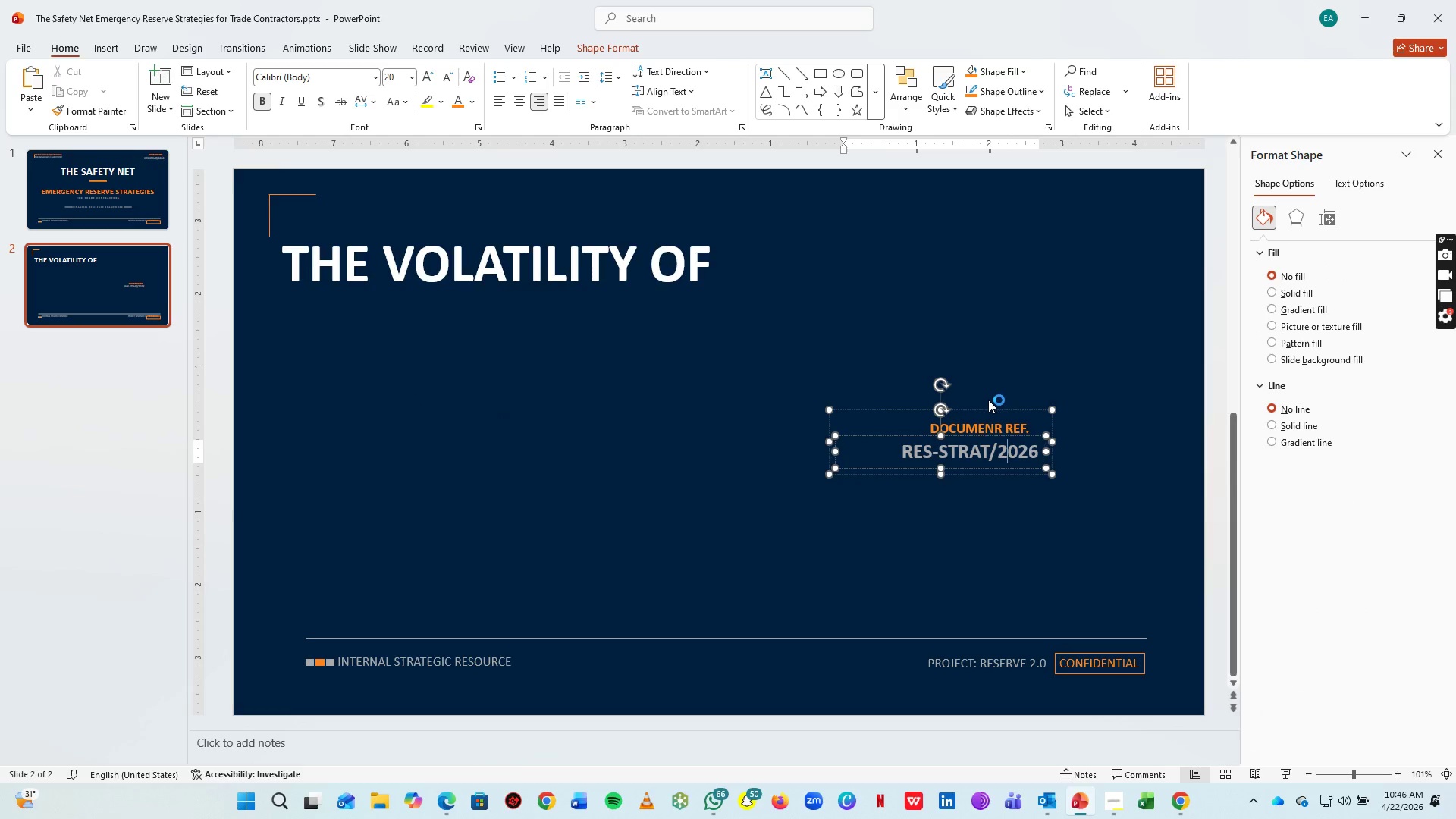 
left_click([987, 410])
 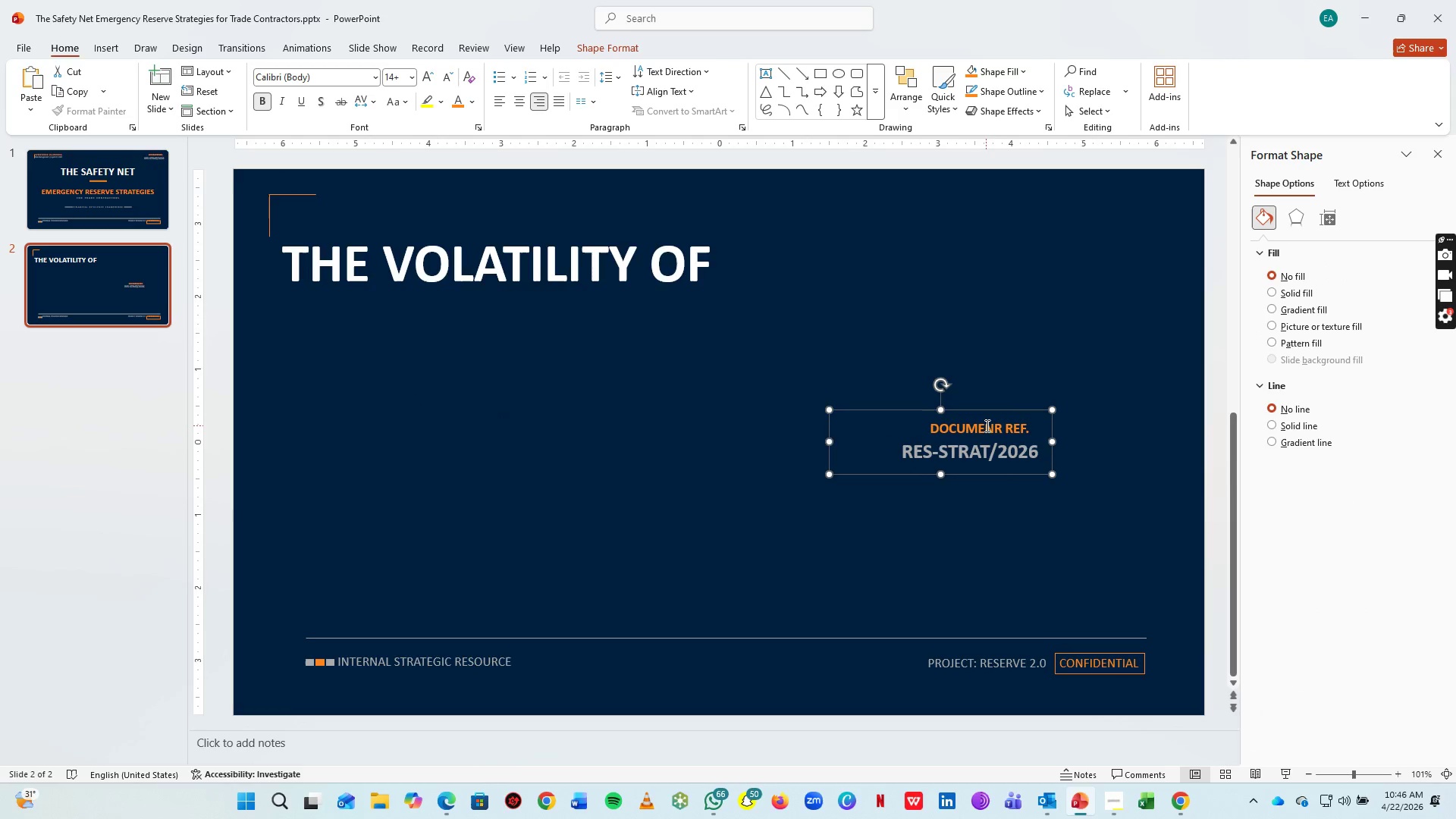 
double_click([986, 425])
 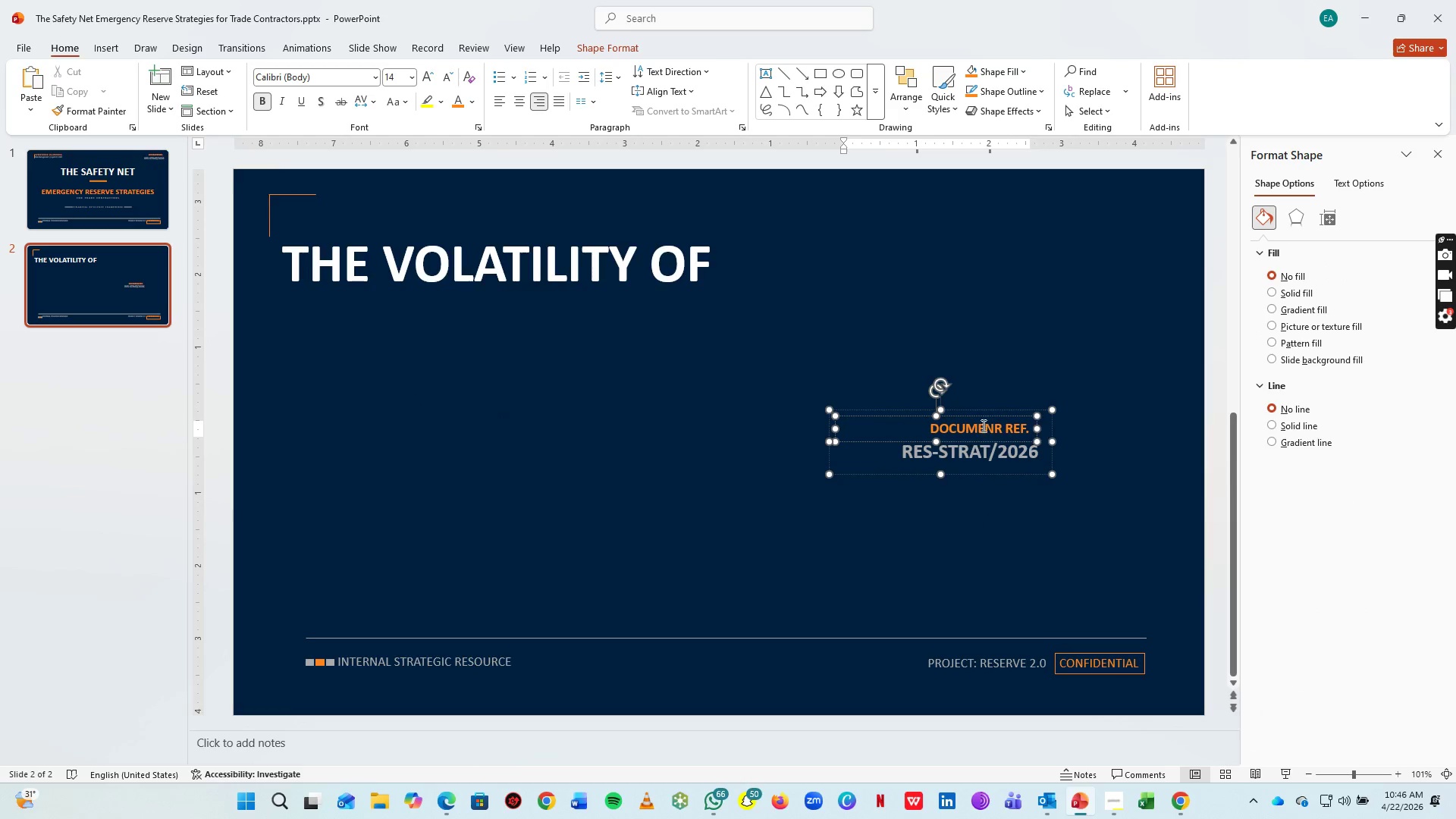 
left_click([981, 418])
 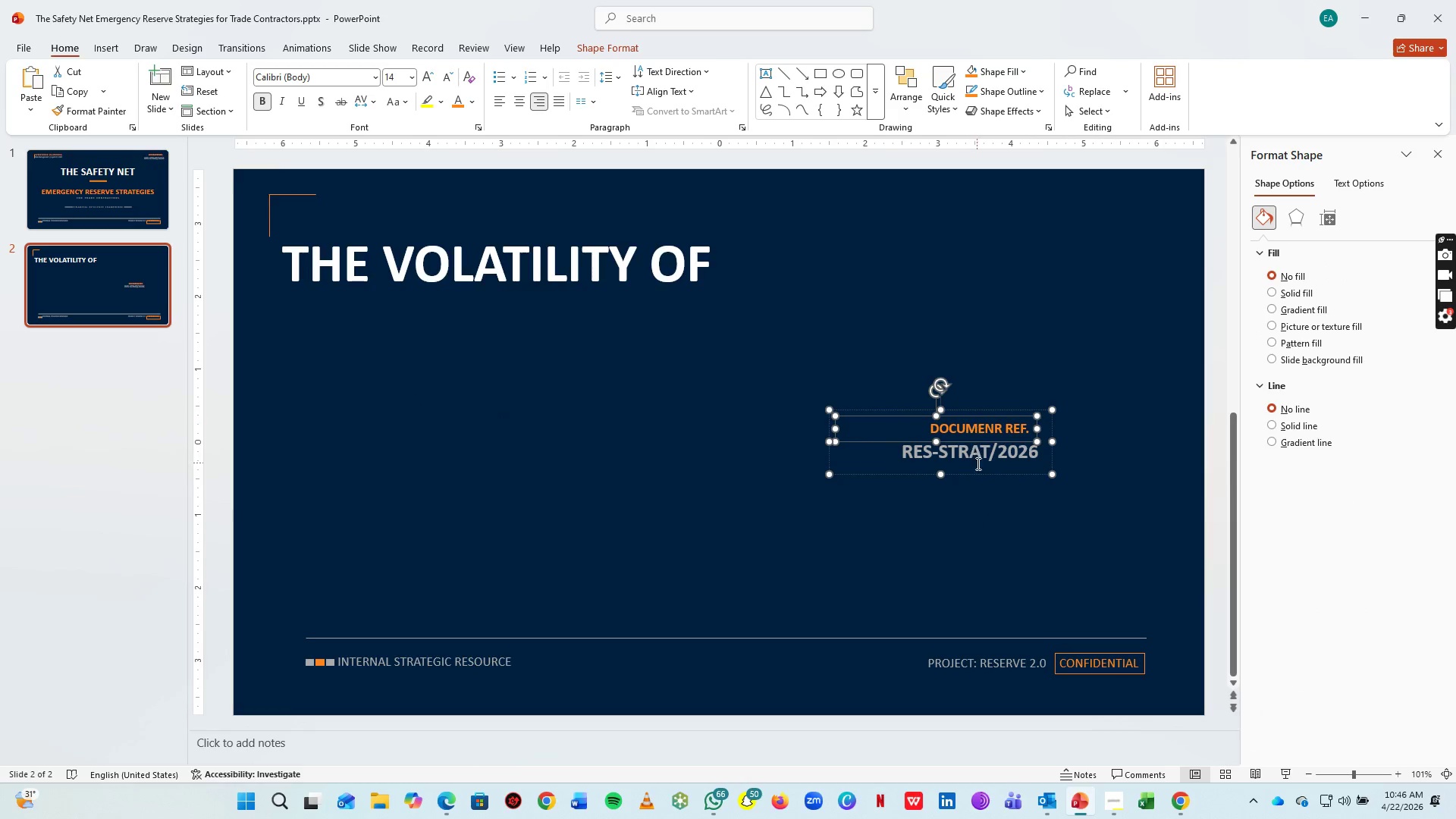 
hold_key(key=ShiftLeft, duration=0.86)
left_click([979, 453])
 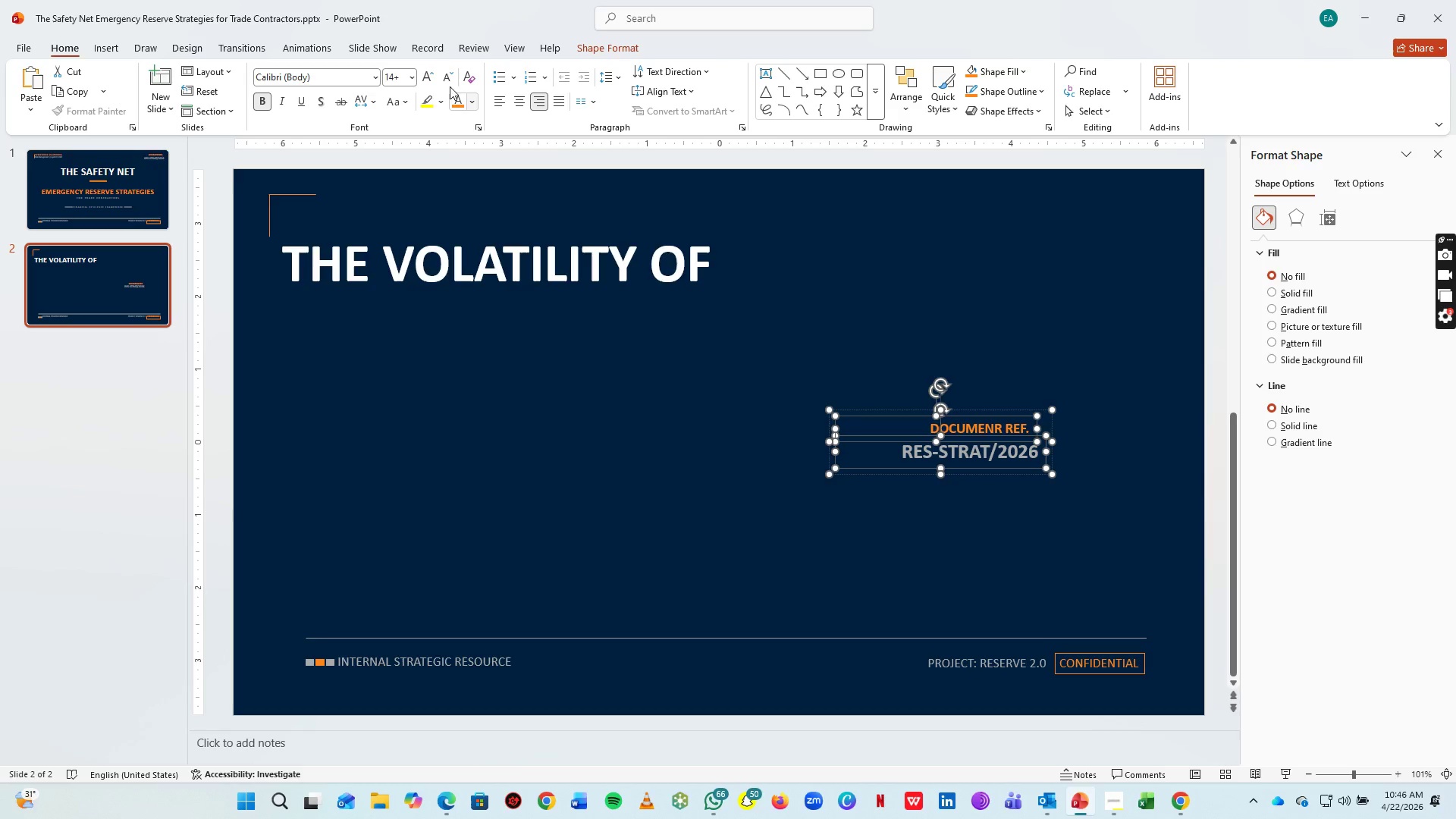 
left_click([447, 82])
 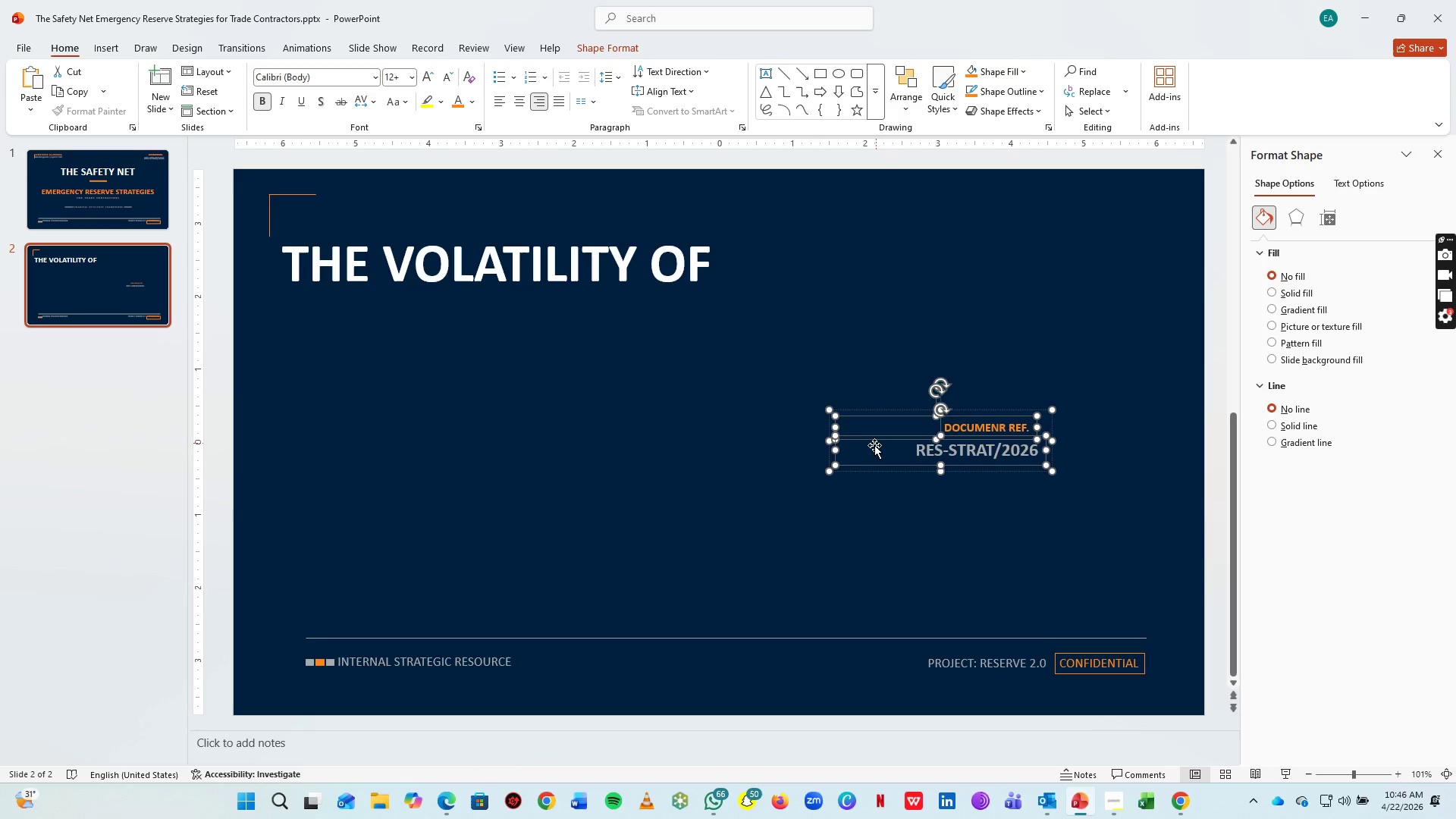 
left_click([926, 453])
 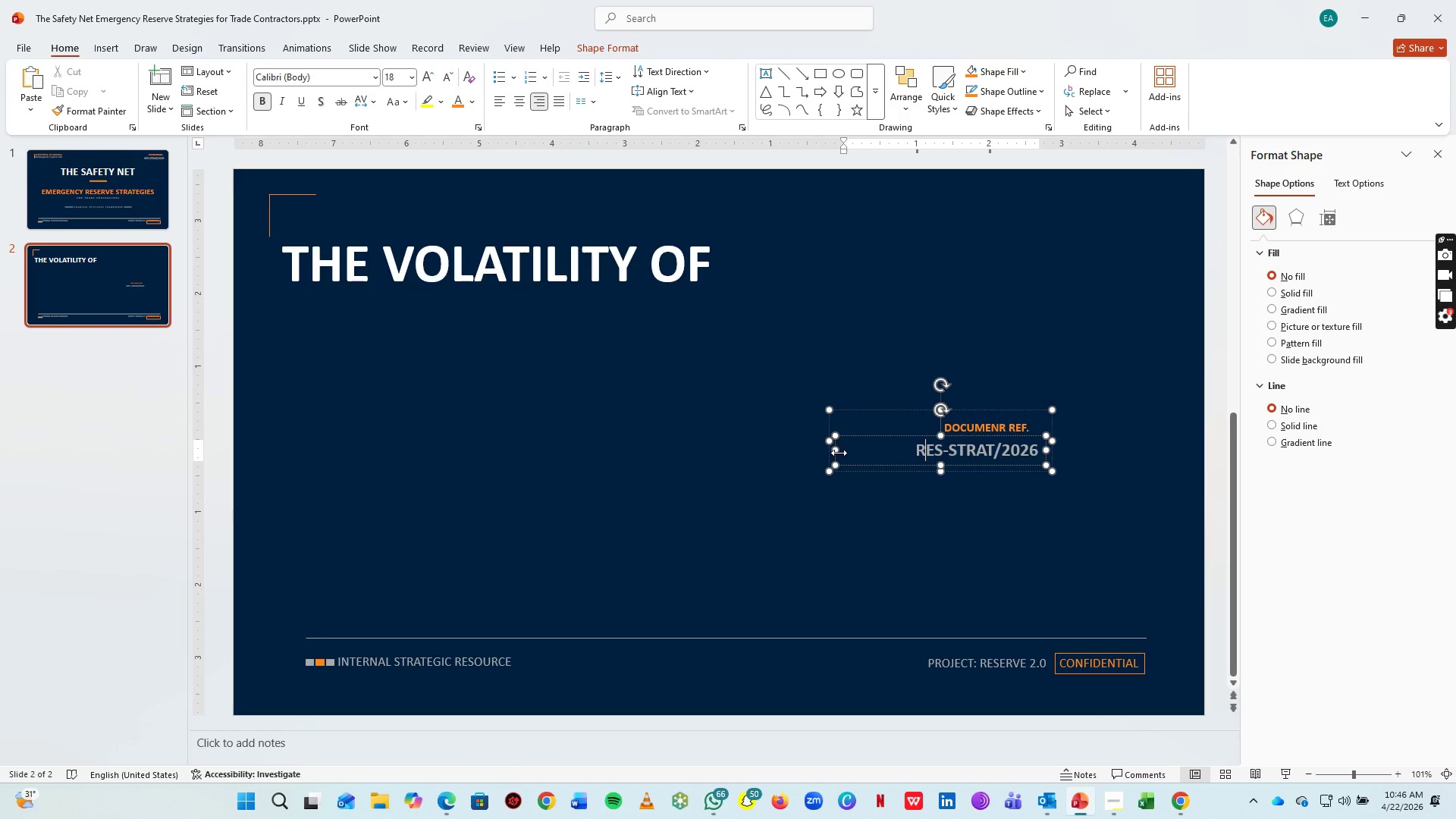 
left_click_drag(start_coordinate=[839, 453], to_coordinate=[905, 449])
 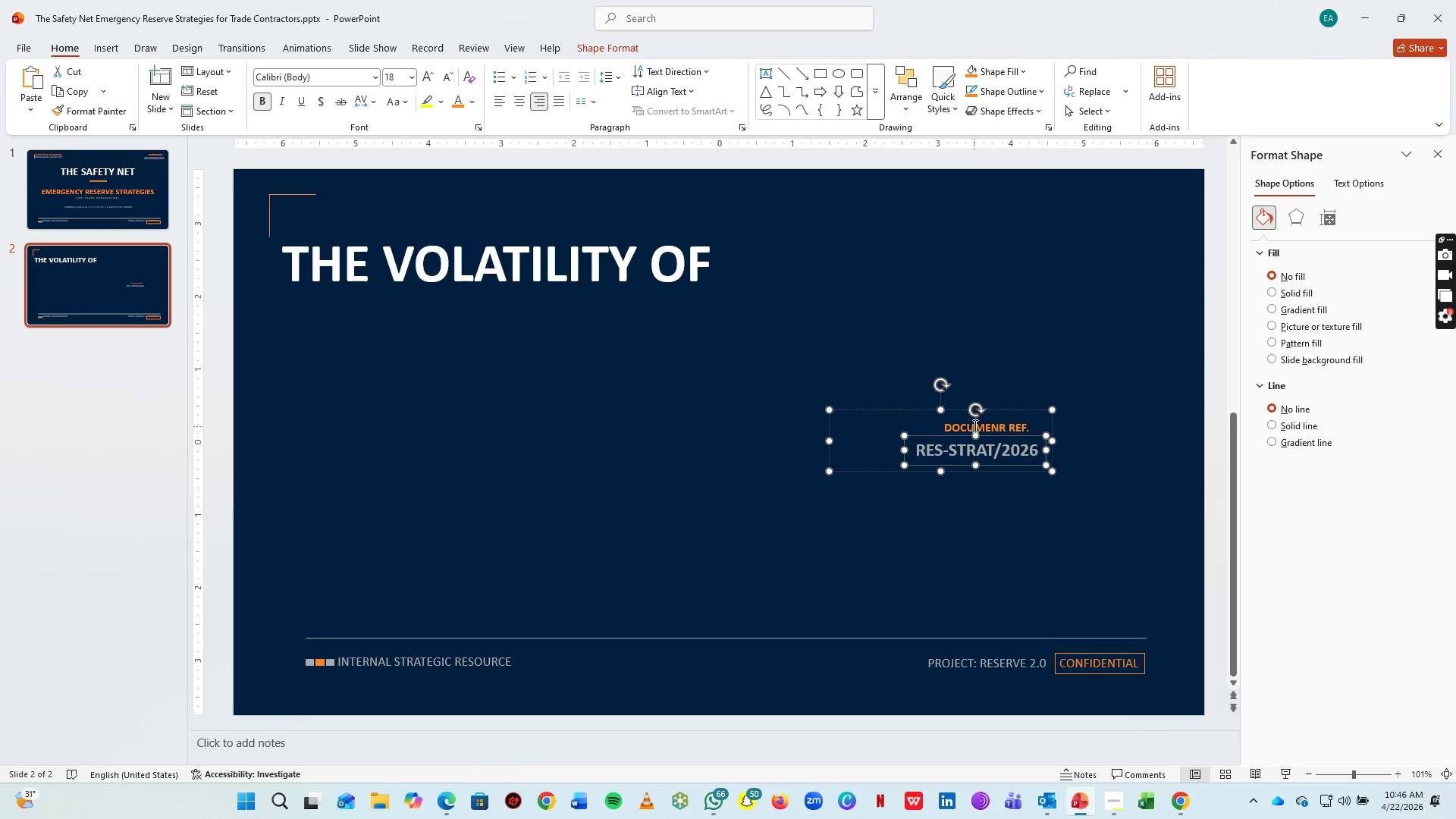 
left_click([974, 425])
 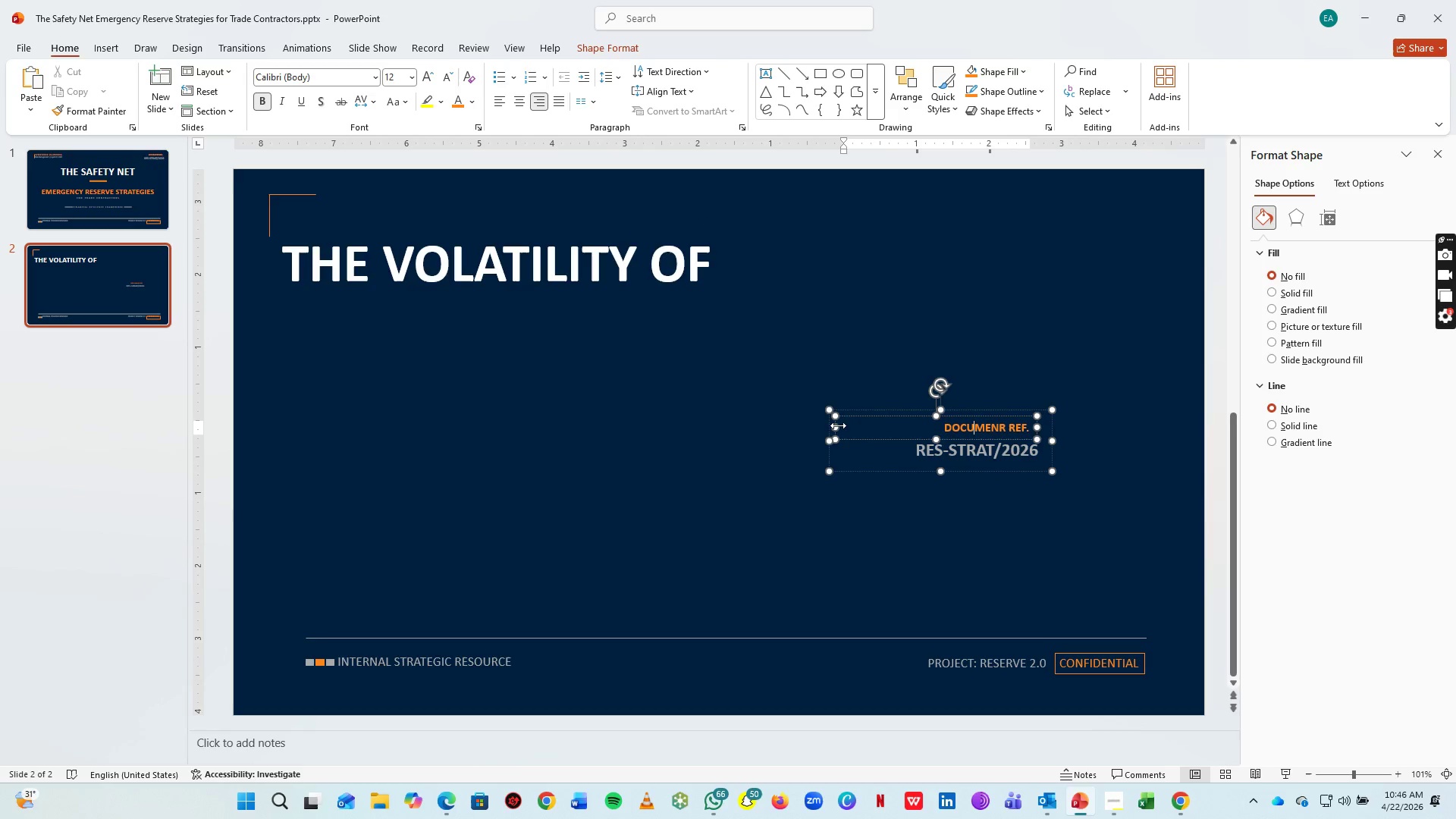 
left_click_drag(start_coordinate=[837, 426], to_coordinate=[933, 426])
 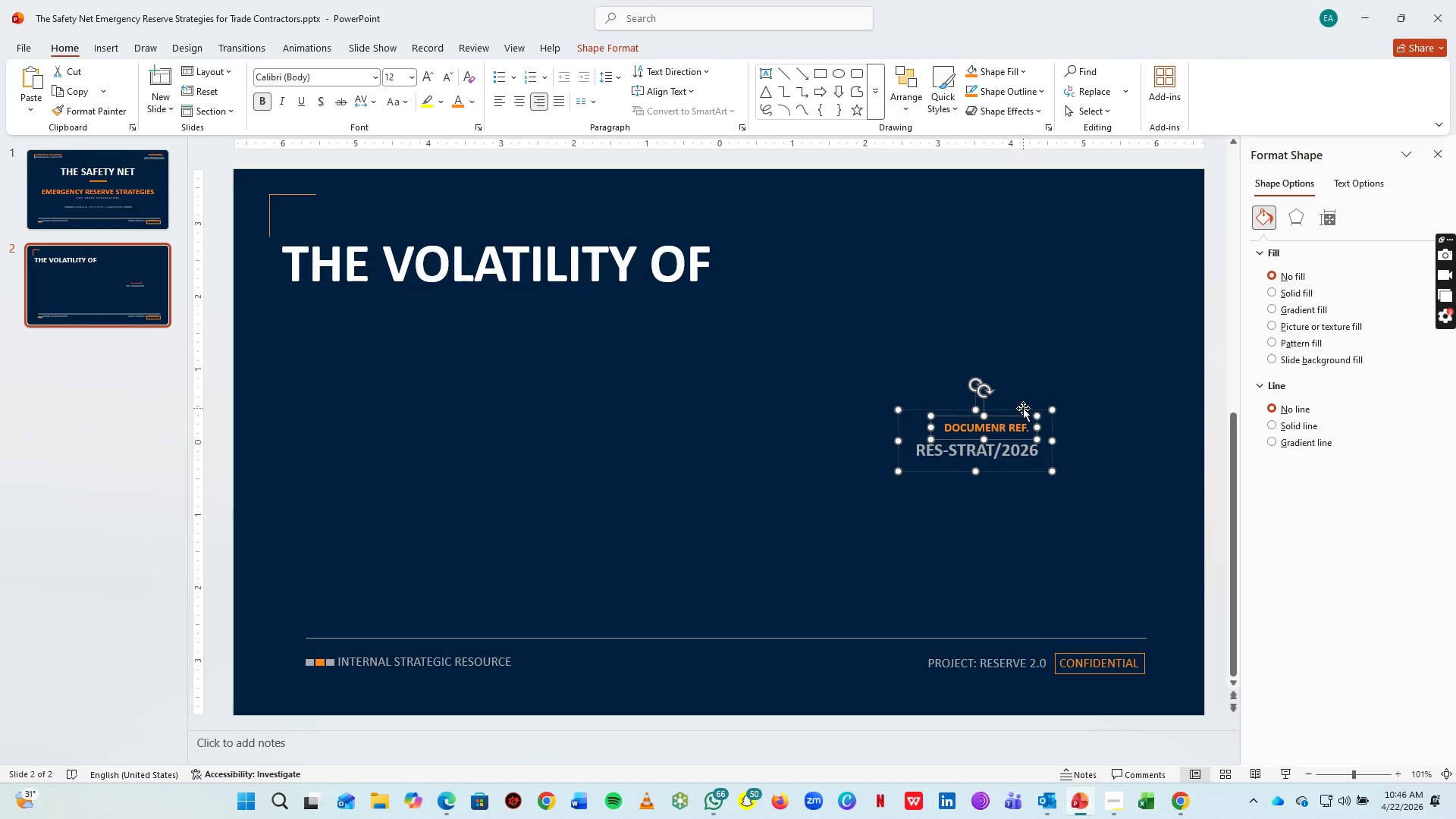 
left_click_drag(start_coordinate=[1023, 408], to_coordinate=[1043, 176])
 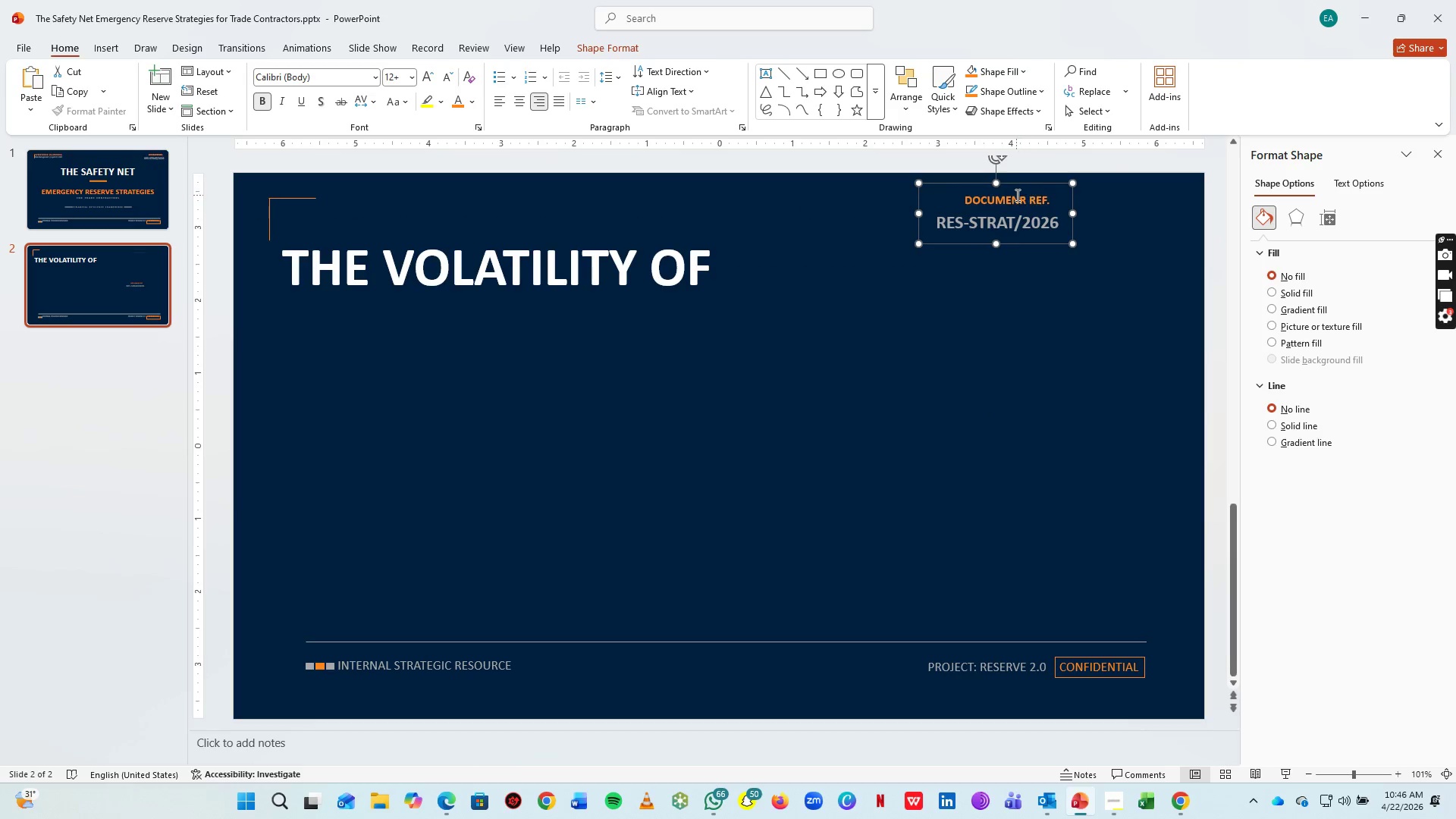 
left_click([1016, 195])
 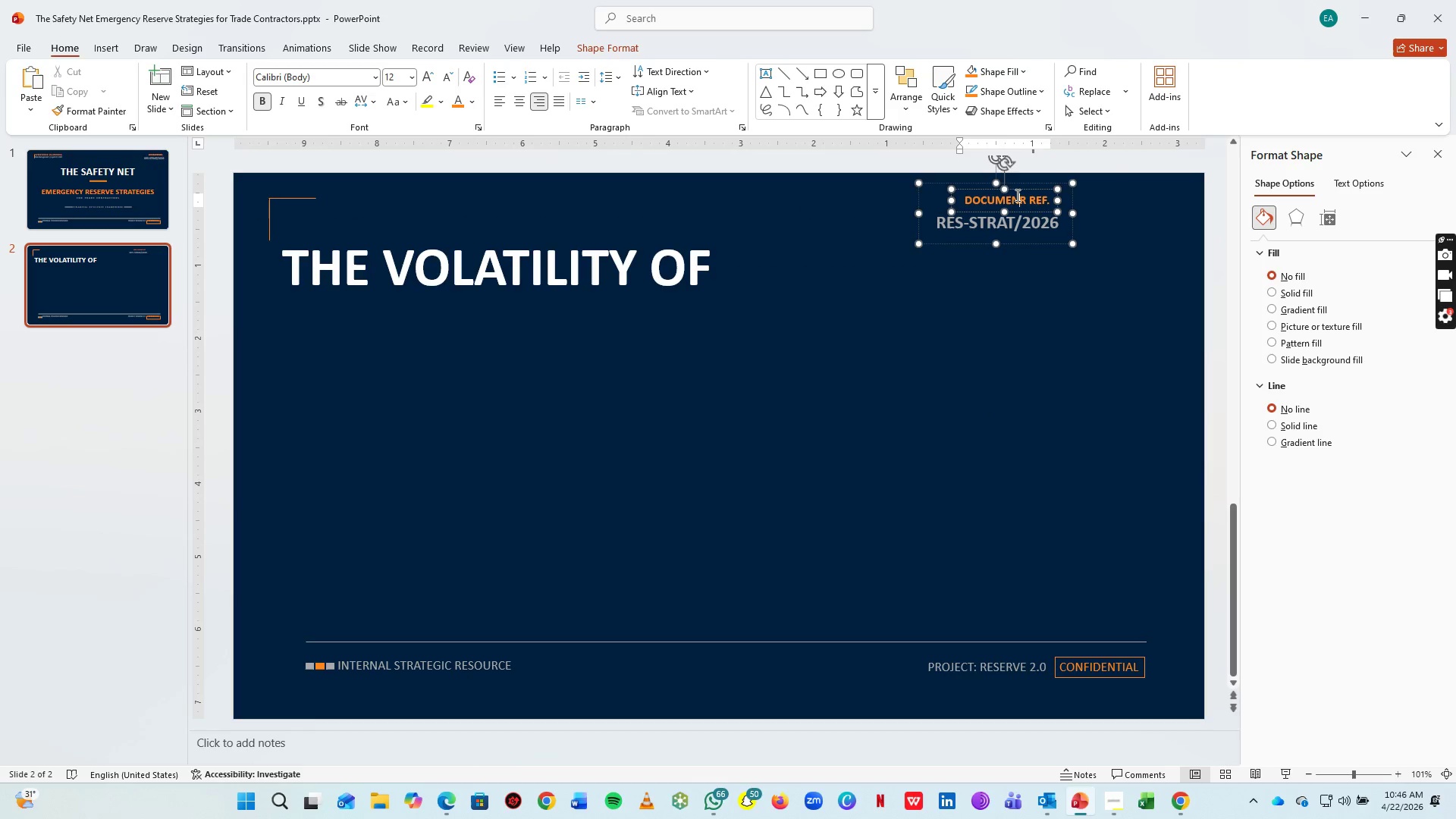 
key(Control+A)
 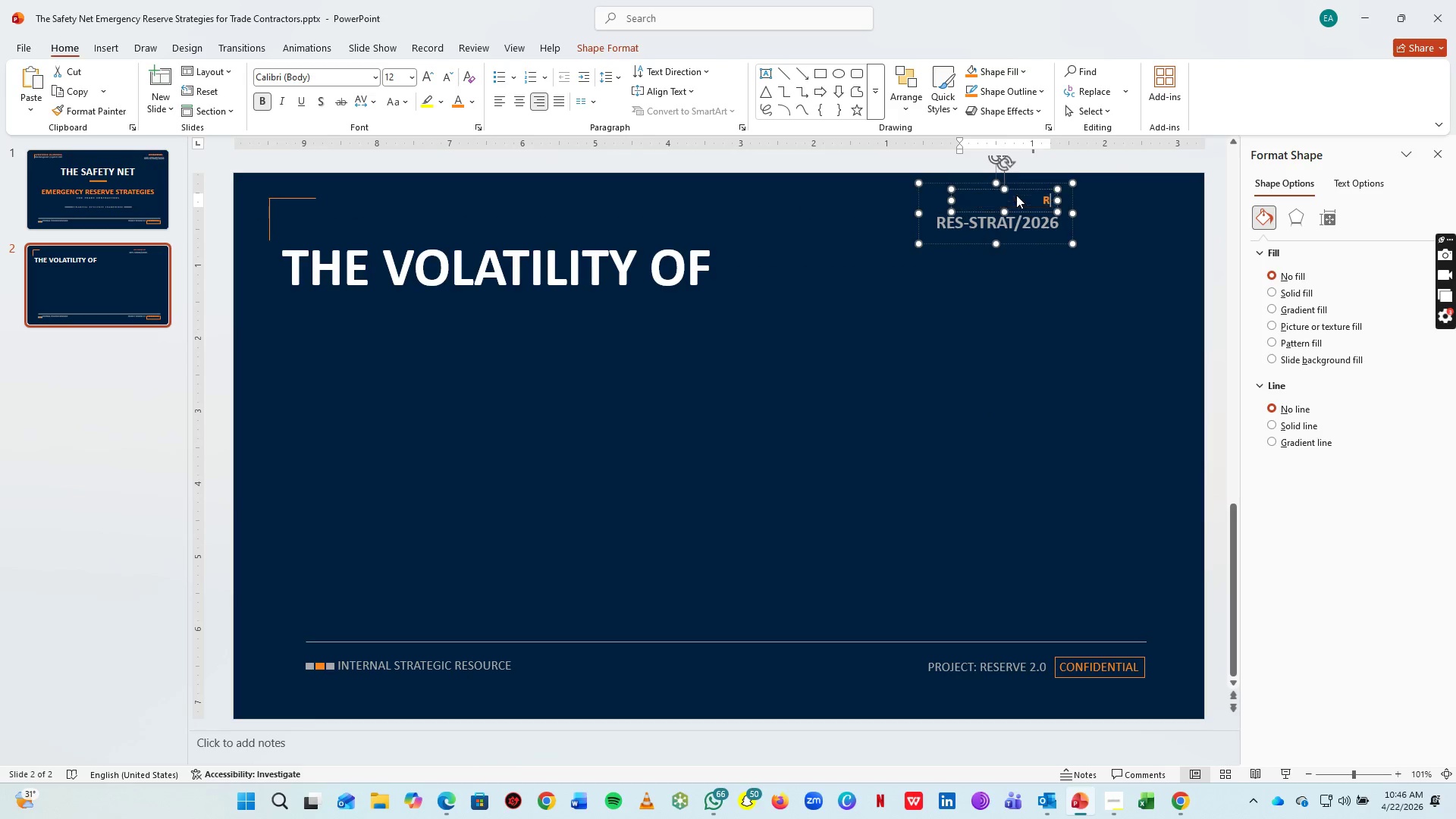 
type(RISK FACTOR)
 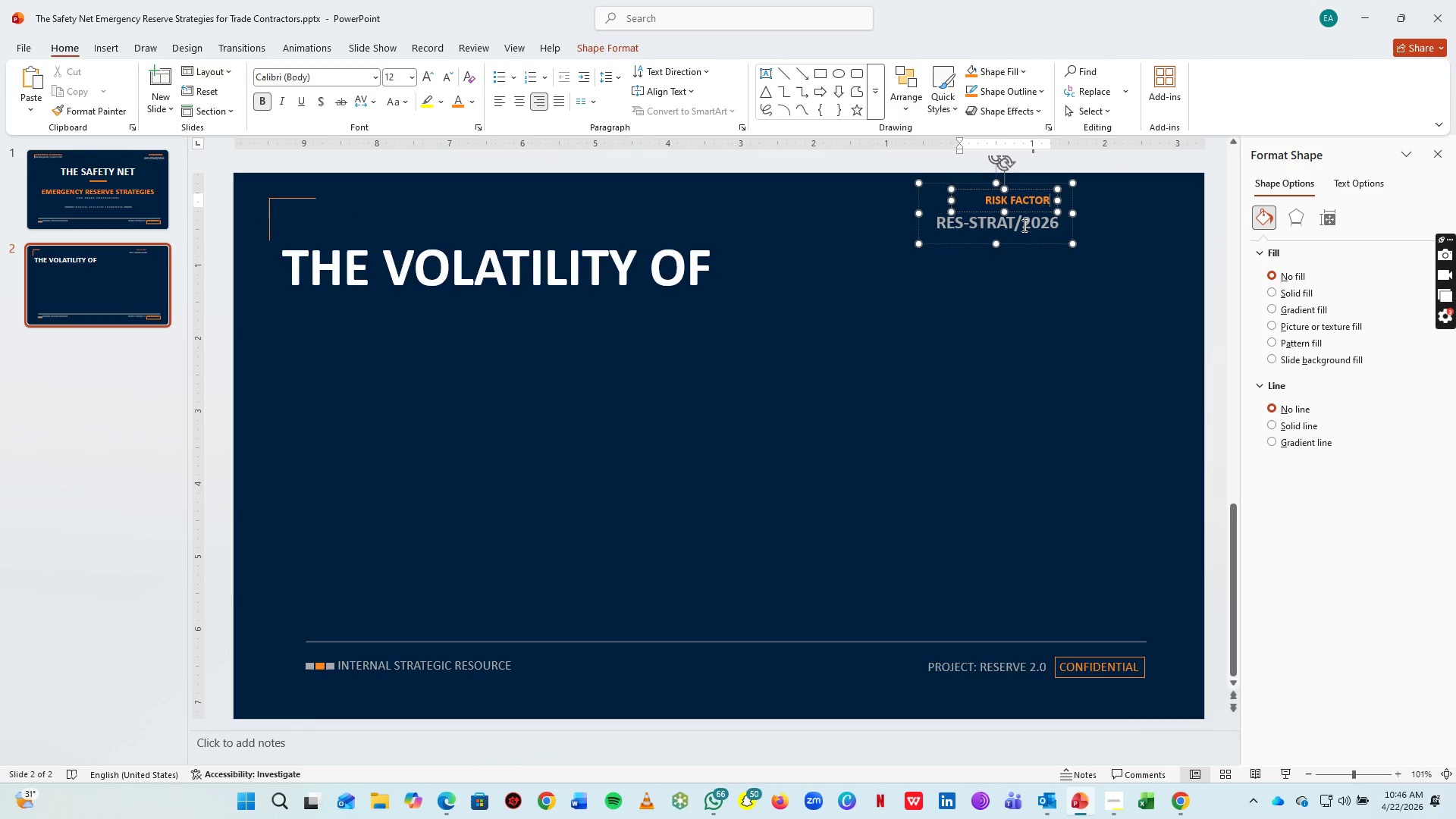 
left_click([1022, 228])
 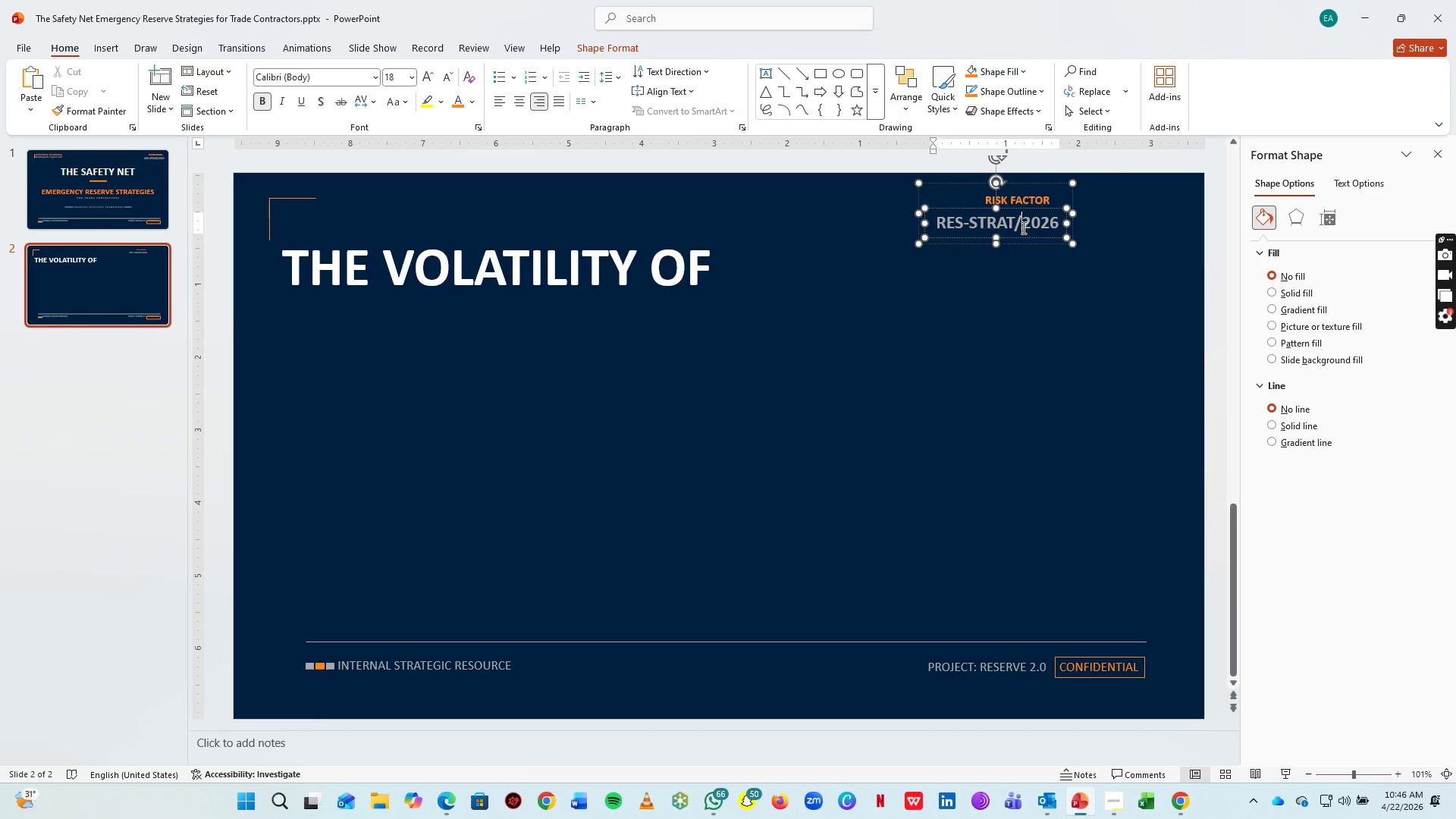 
key(Control+A)
 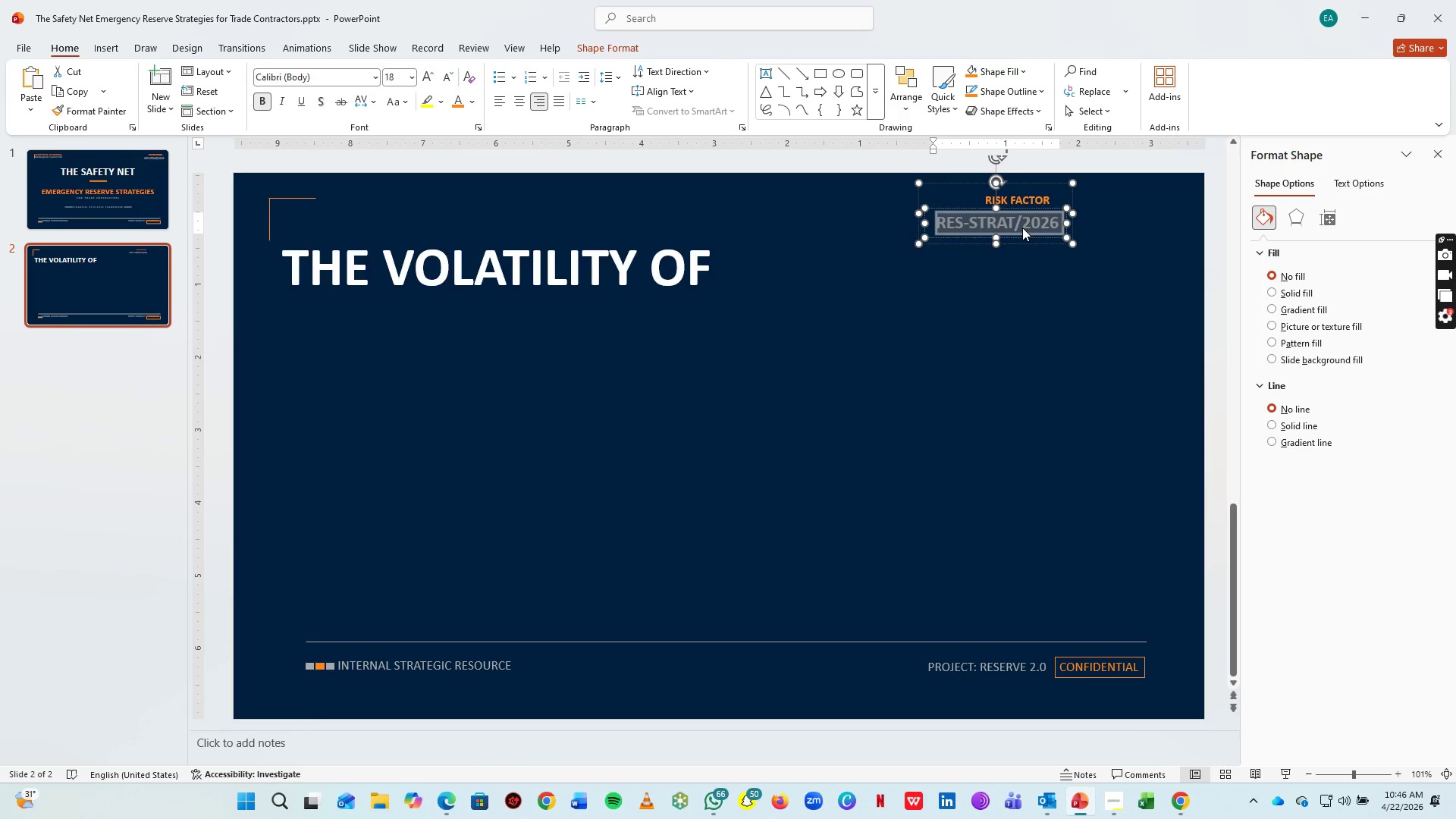 
type(Market Shifts / 2026)
 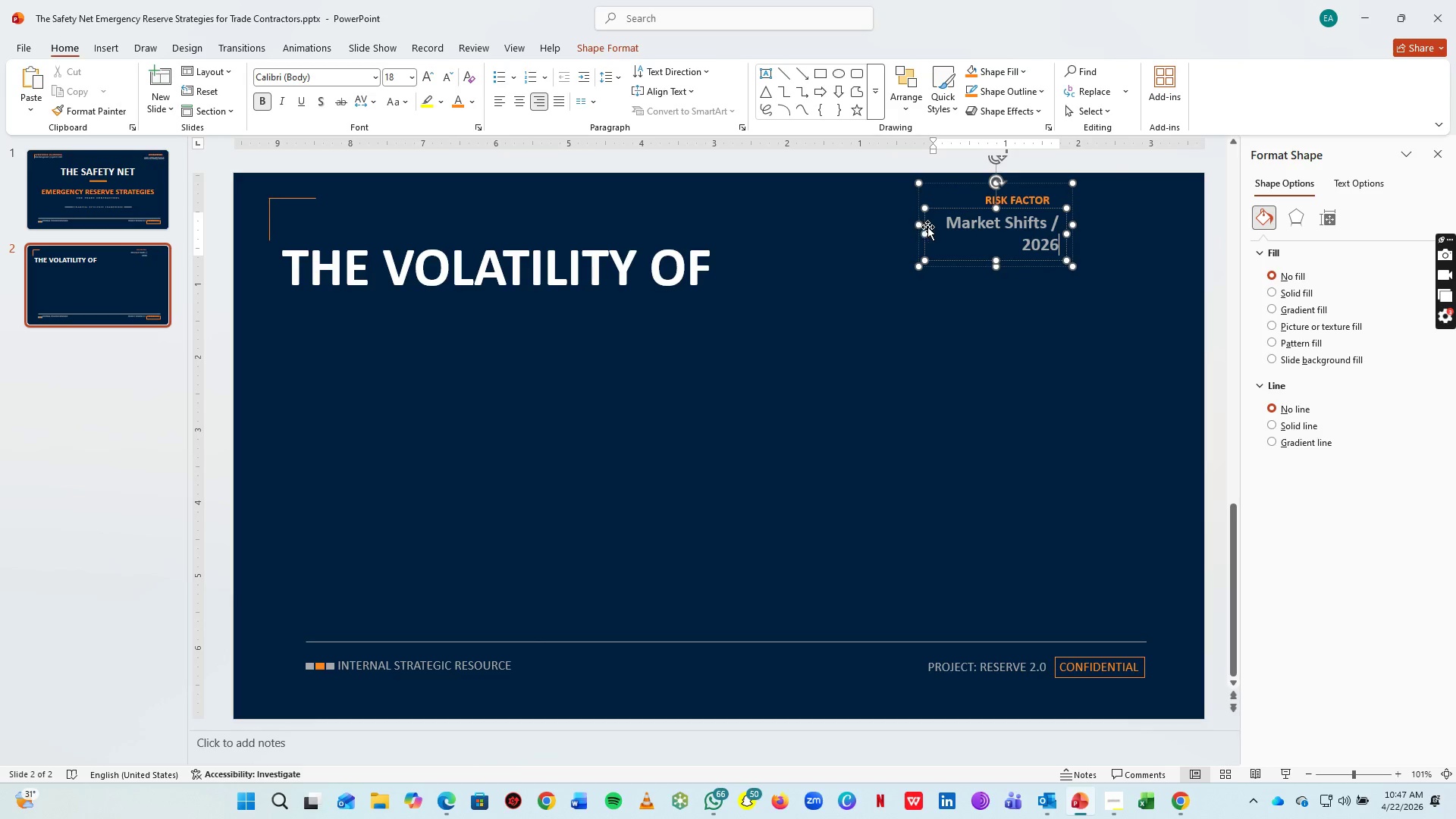 
left_click_drag(start_coordinate=[929, 234], to_coordinate=[899, 228])
 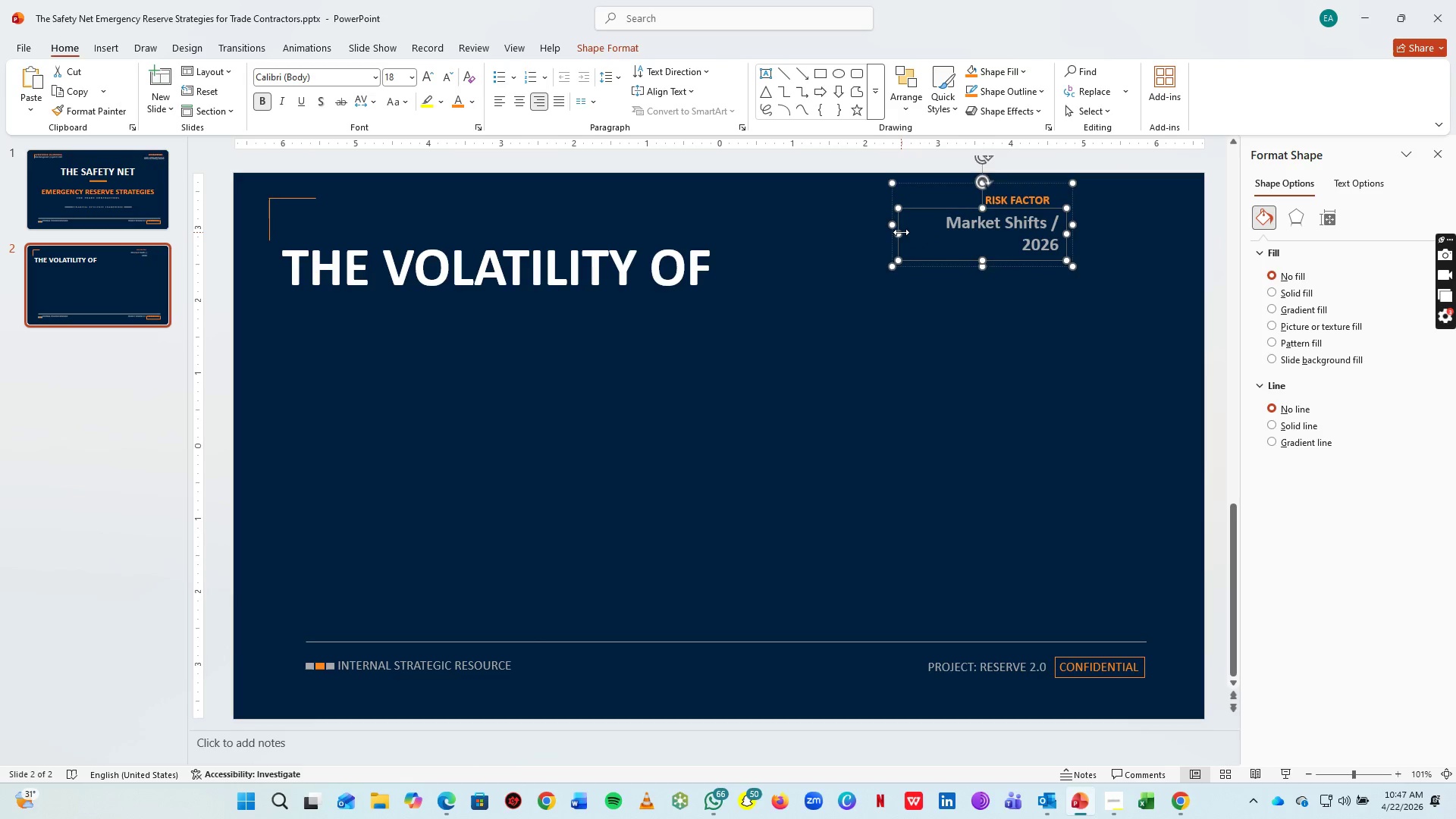 
left_click_drag(start_coordinate=[901, 232], to_coordinate=[877, 231])
 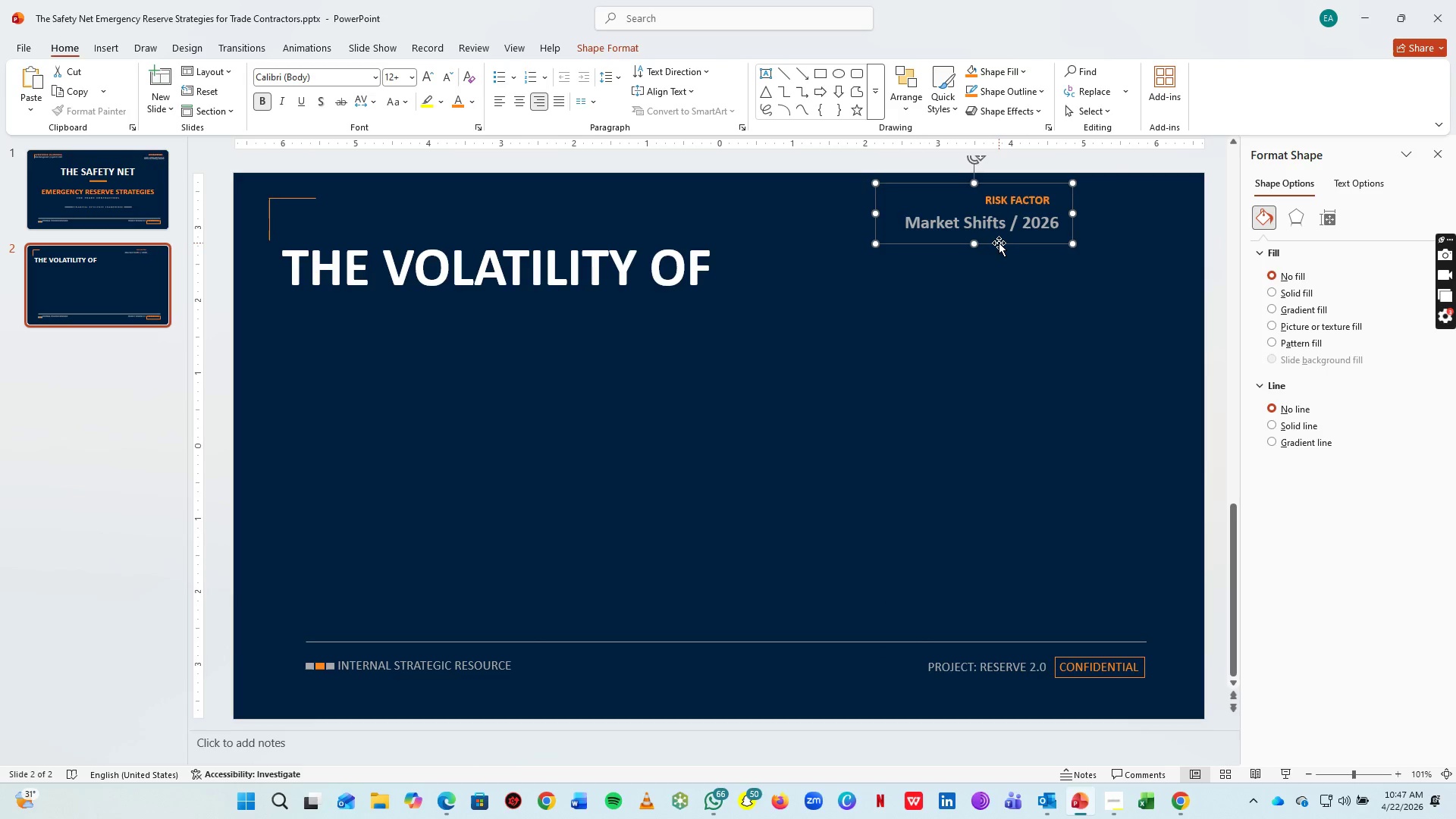 
key(Control+C)
 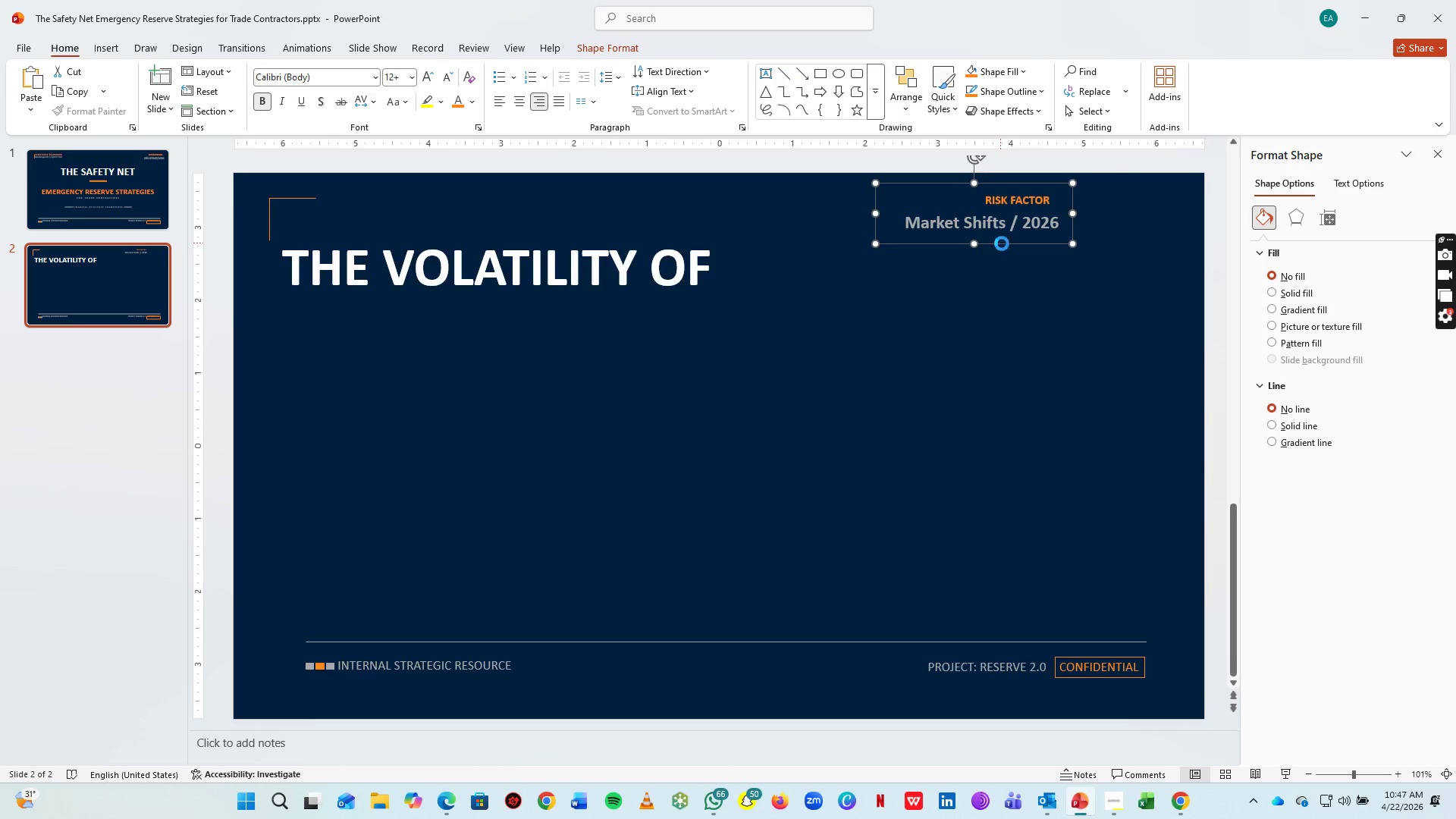 
key(Control+V)
 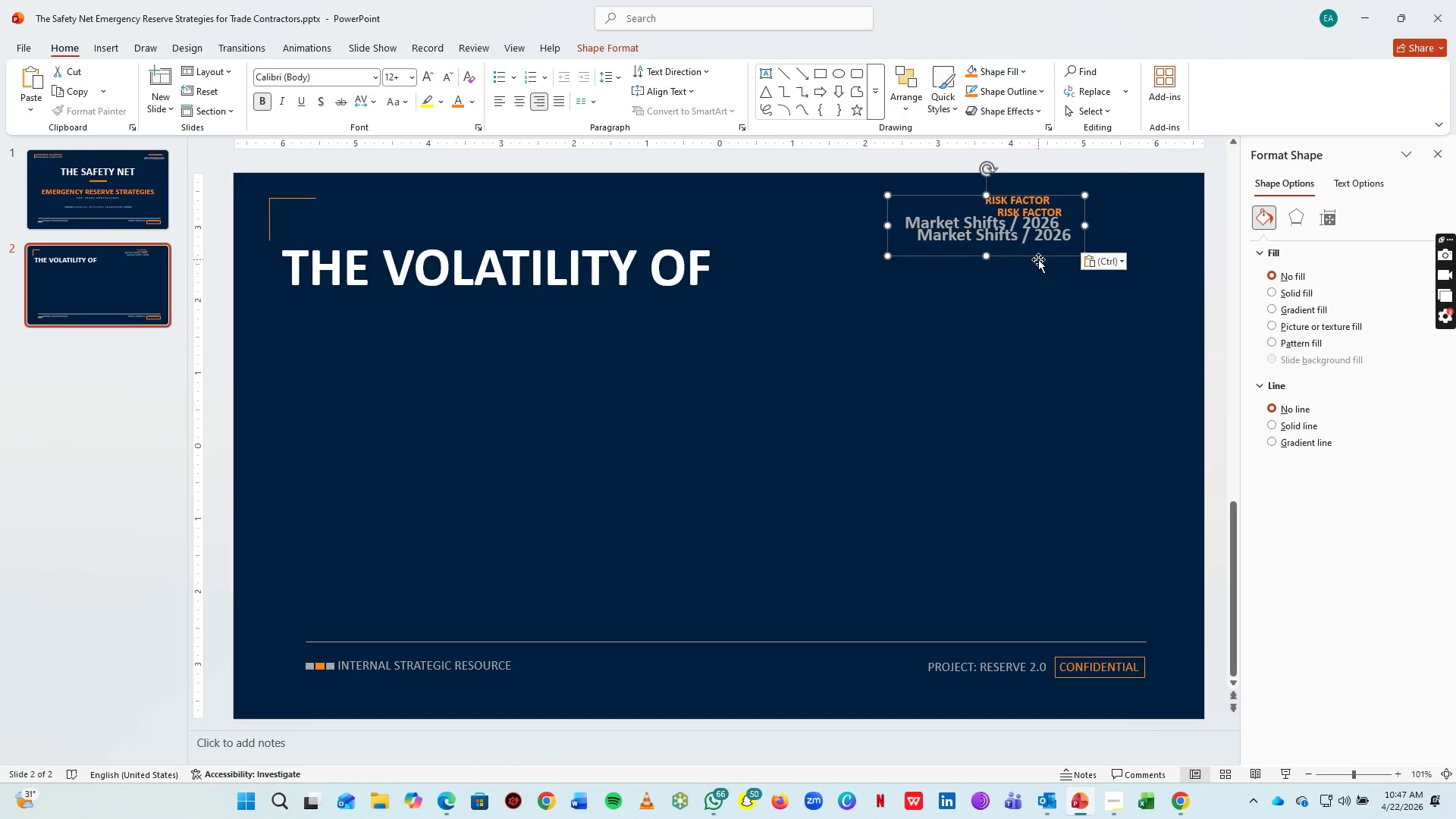 
left_click_drag(start_coordinate=[1038, 259], to_coordinate=[1084, 353])
 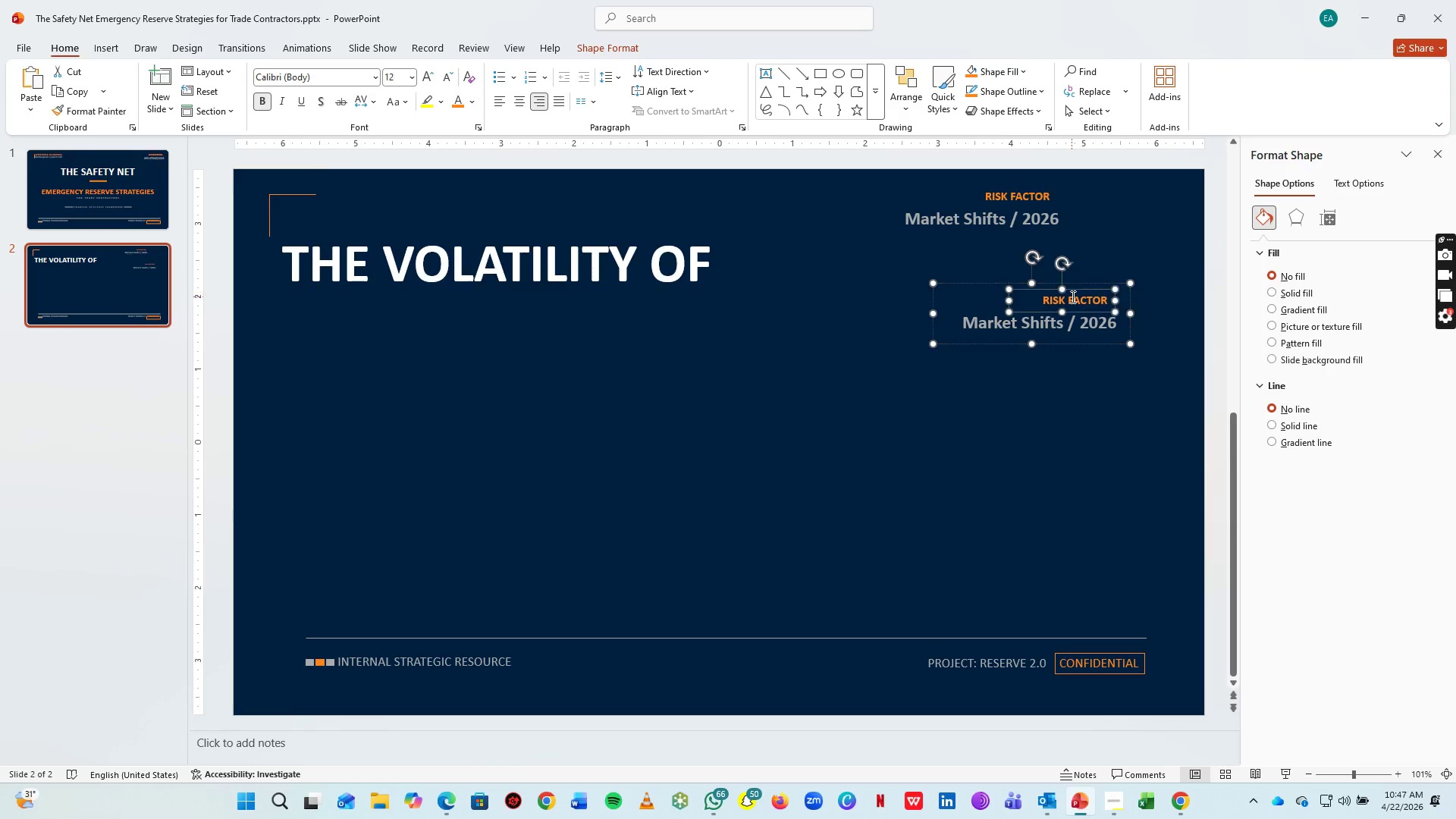 
double_click([1072, 297])
 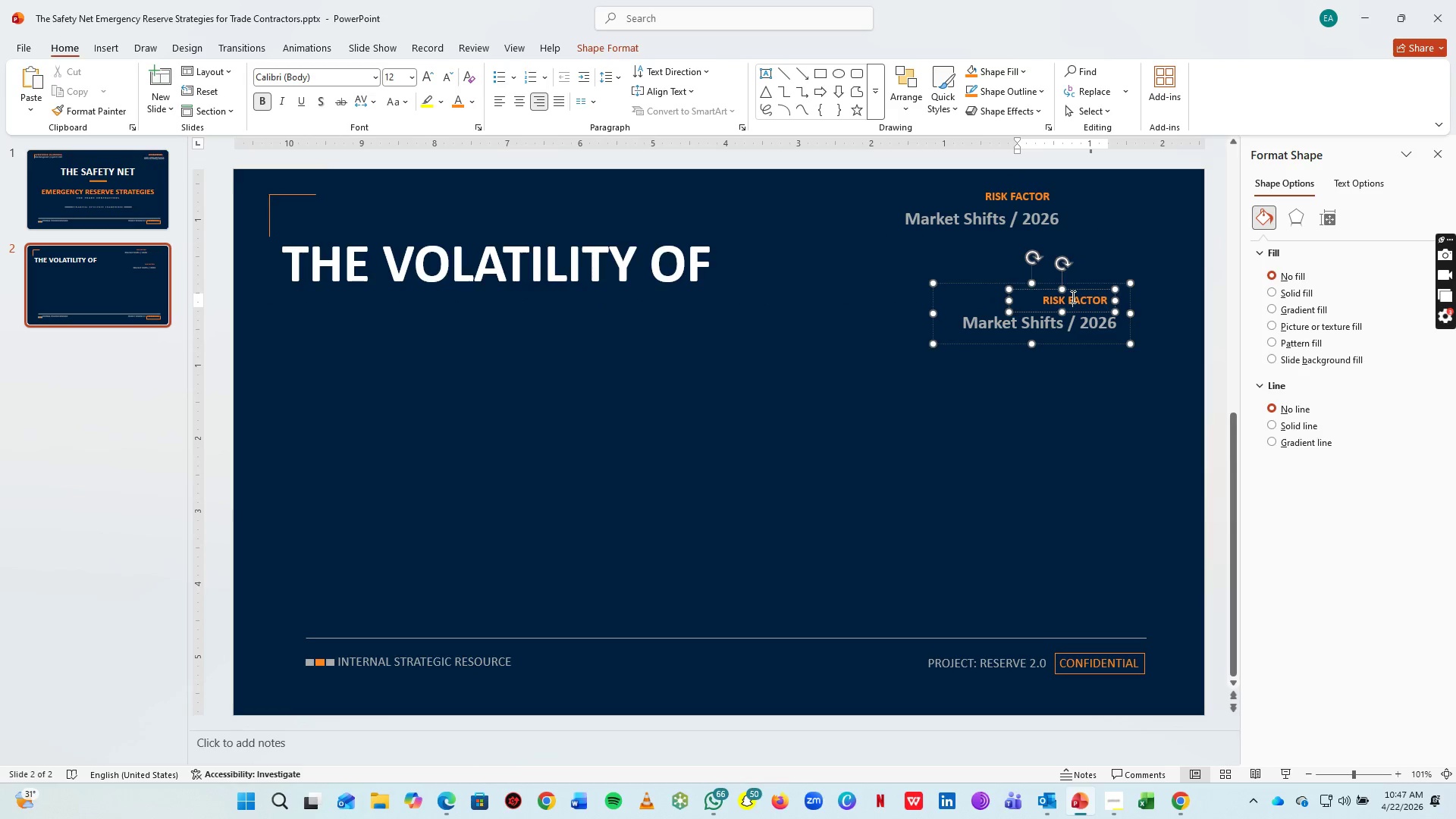 
key(Control+A)
 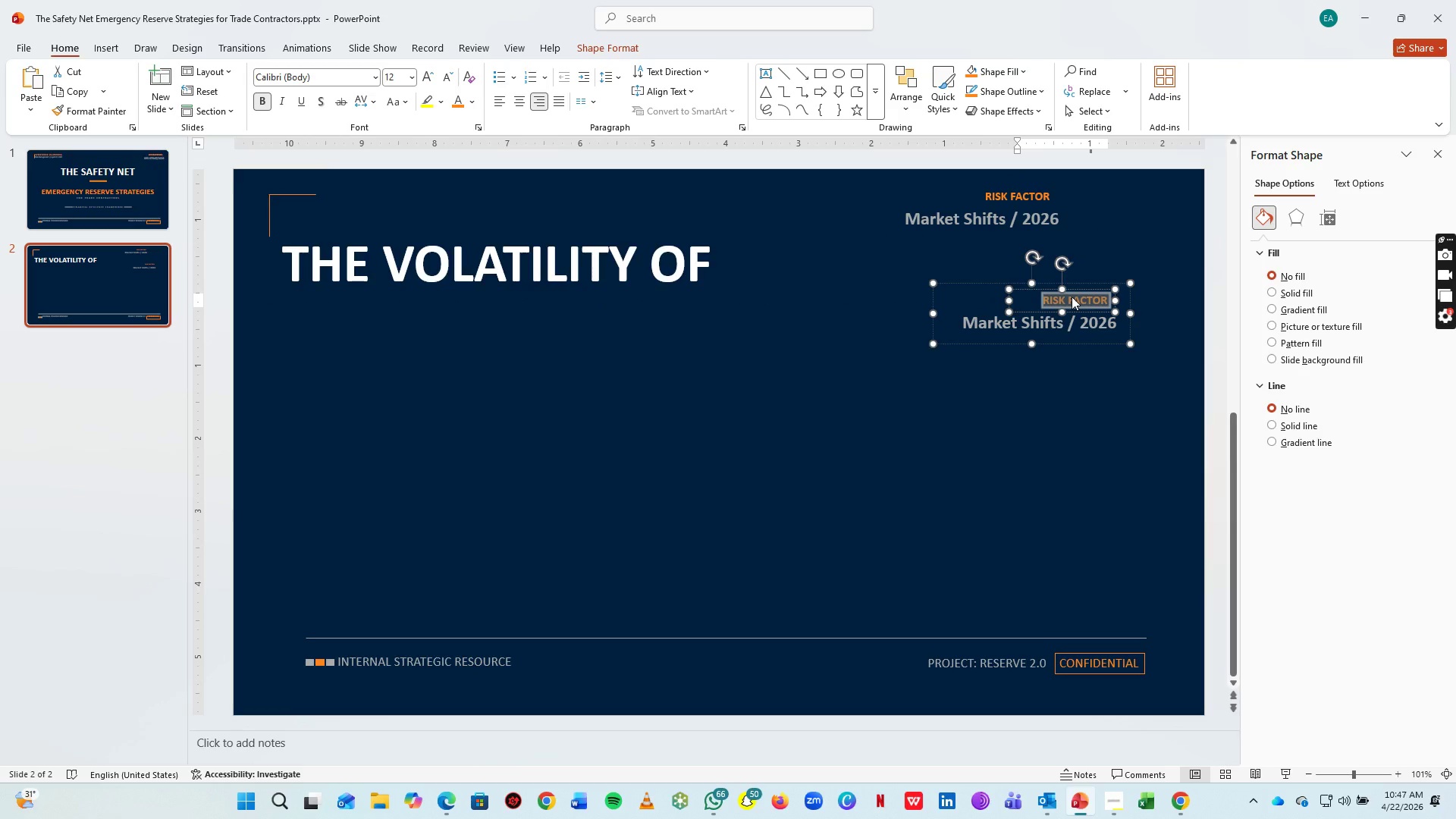 
type(STABILITY)
 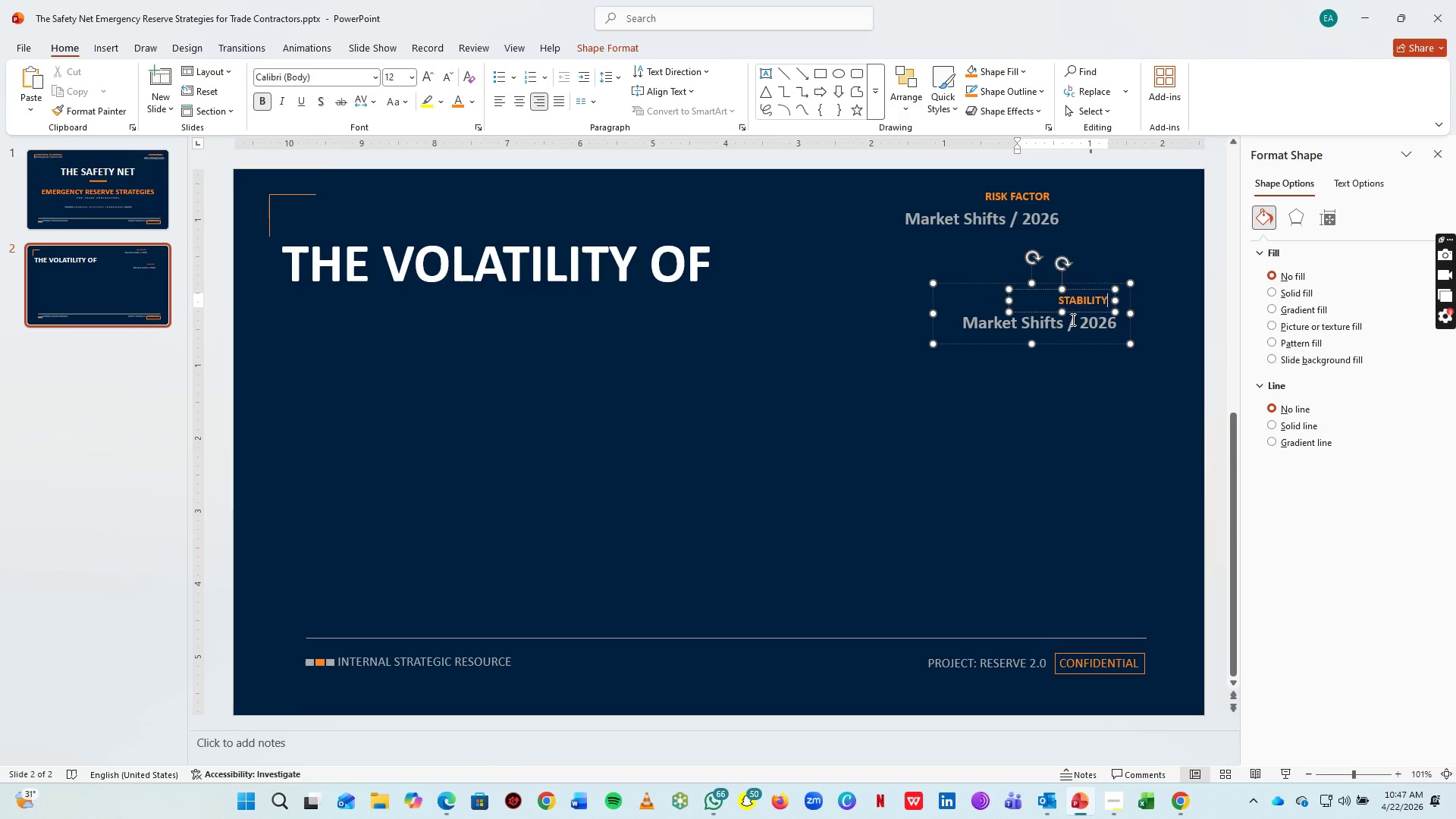 
left_click([1072, 319])
 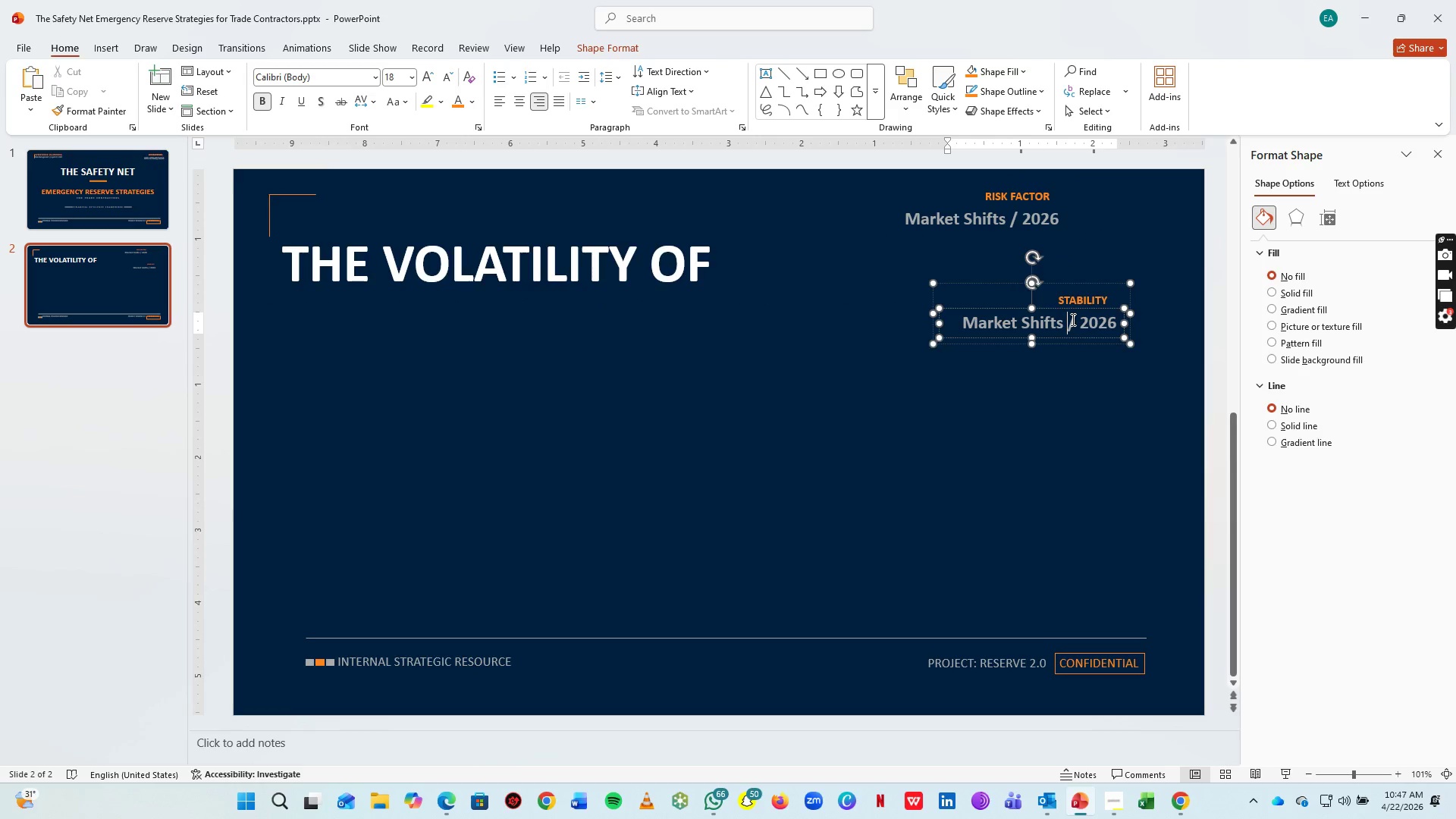 
key(Control+A)
 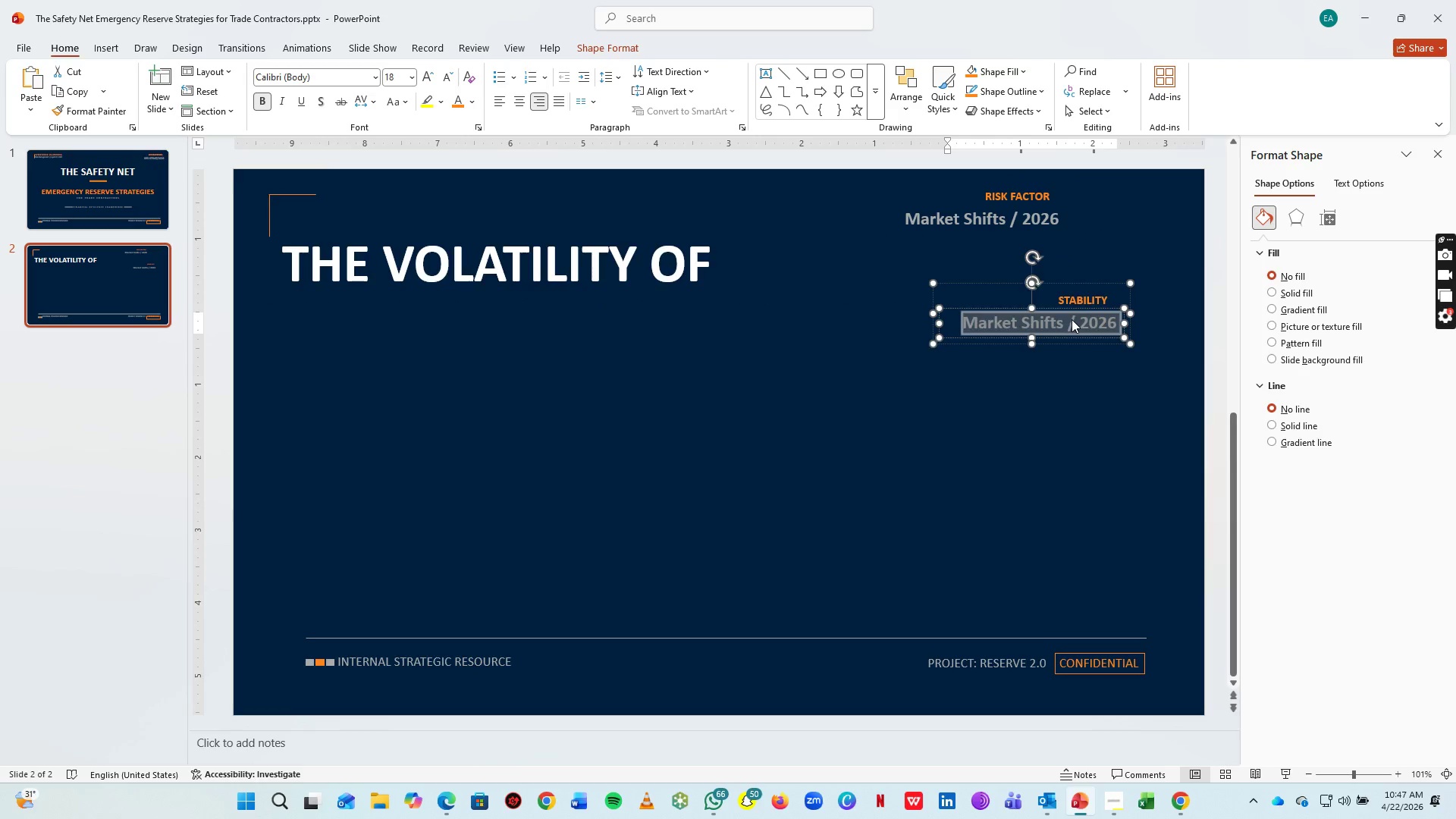 
type(Strategic Reserve)
 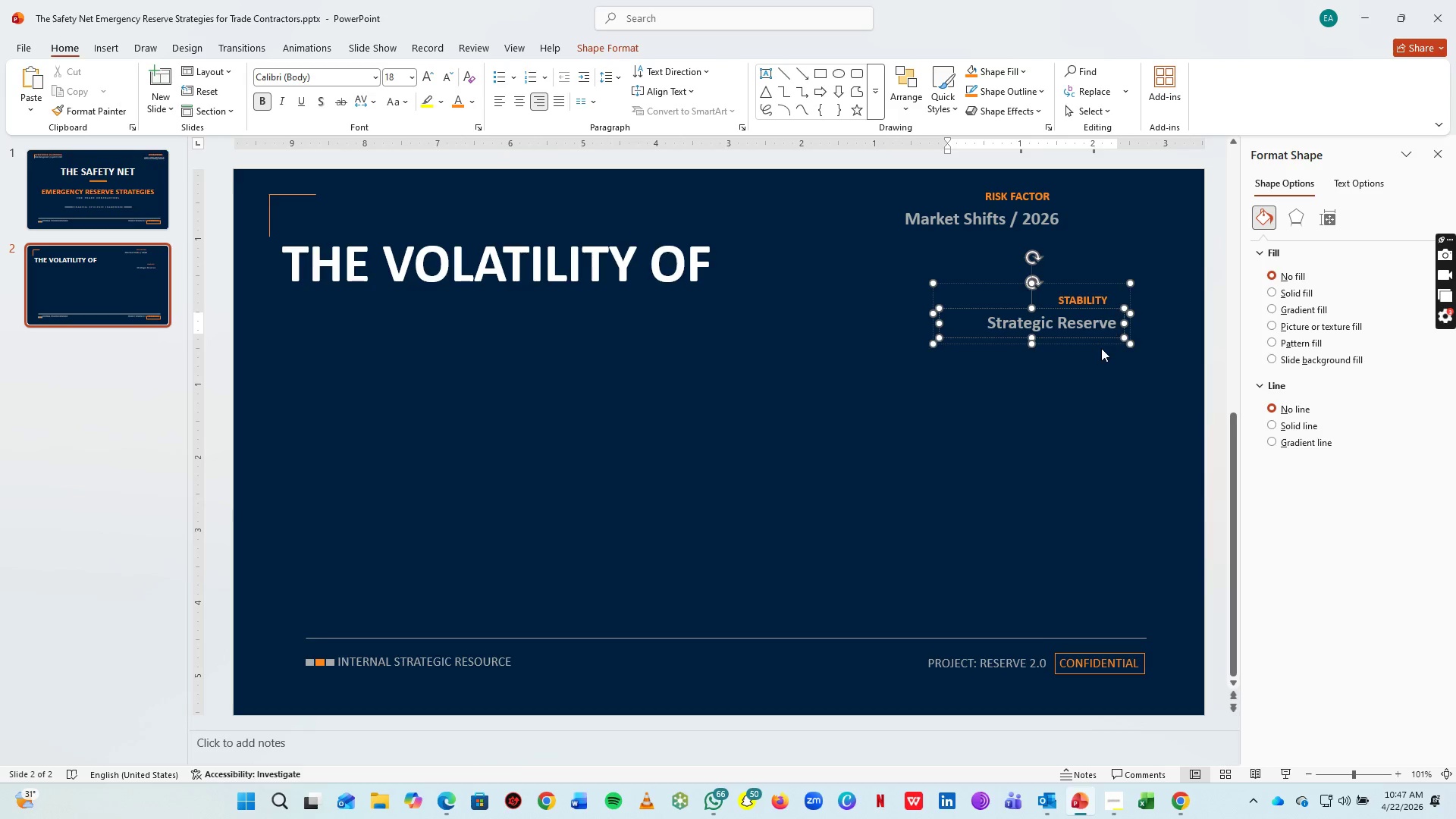 
left_click_drag(start_coordinate=[1101, 344], to_coordinate=[1171, 239])
 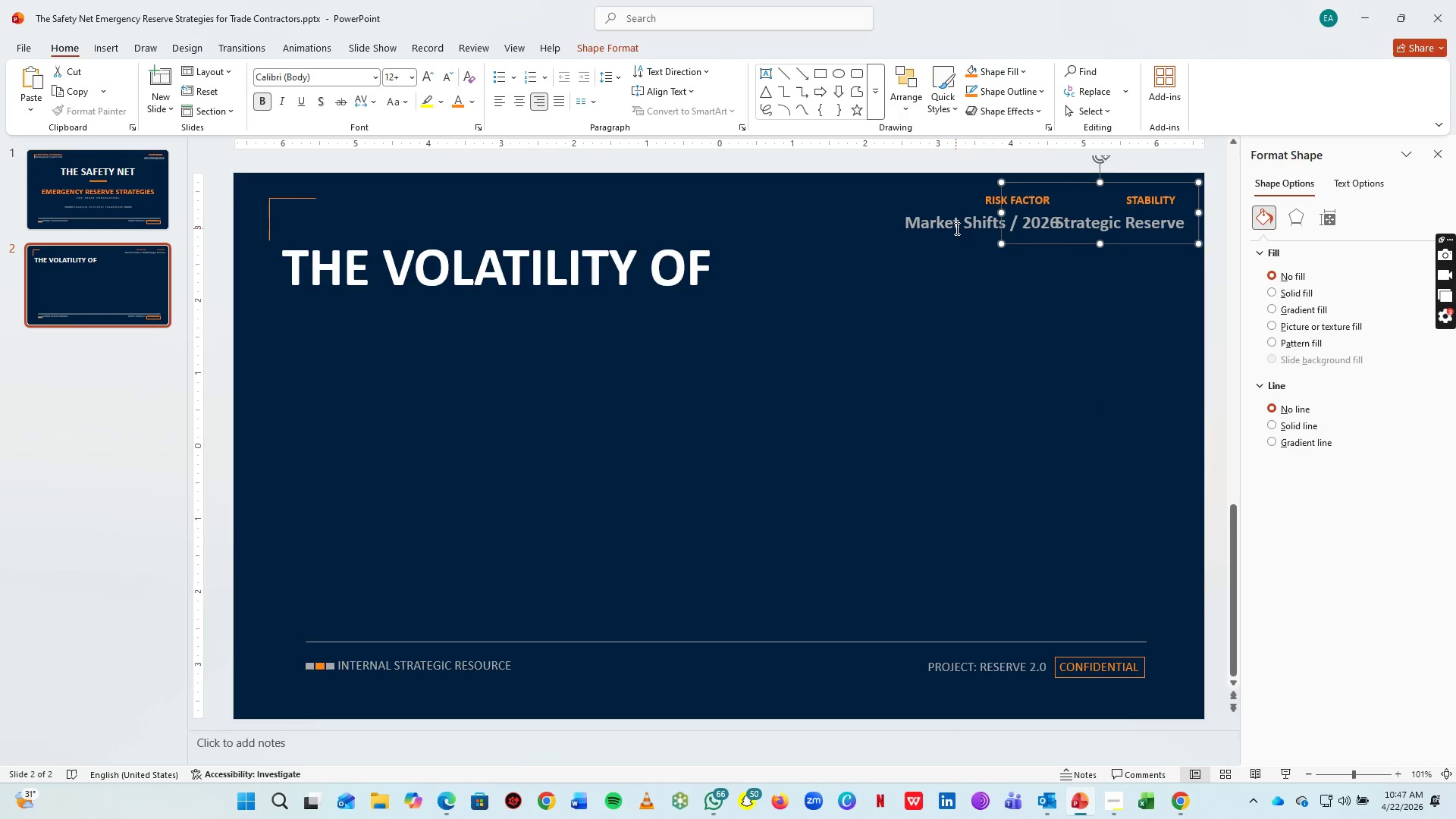 
left_click([956, 228])
 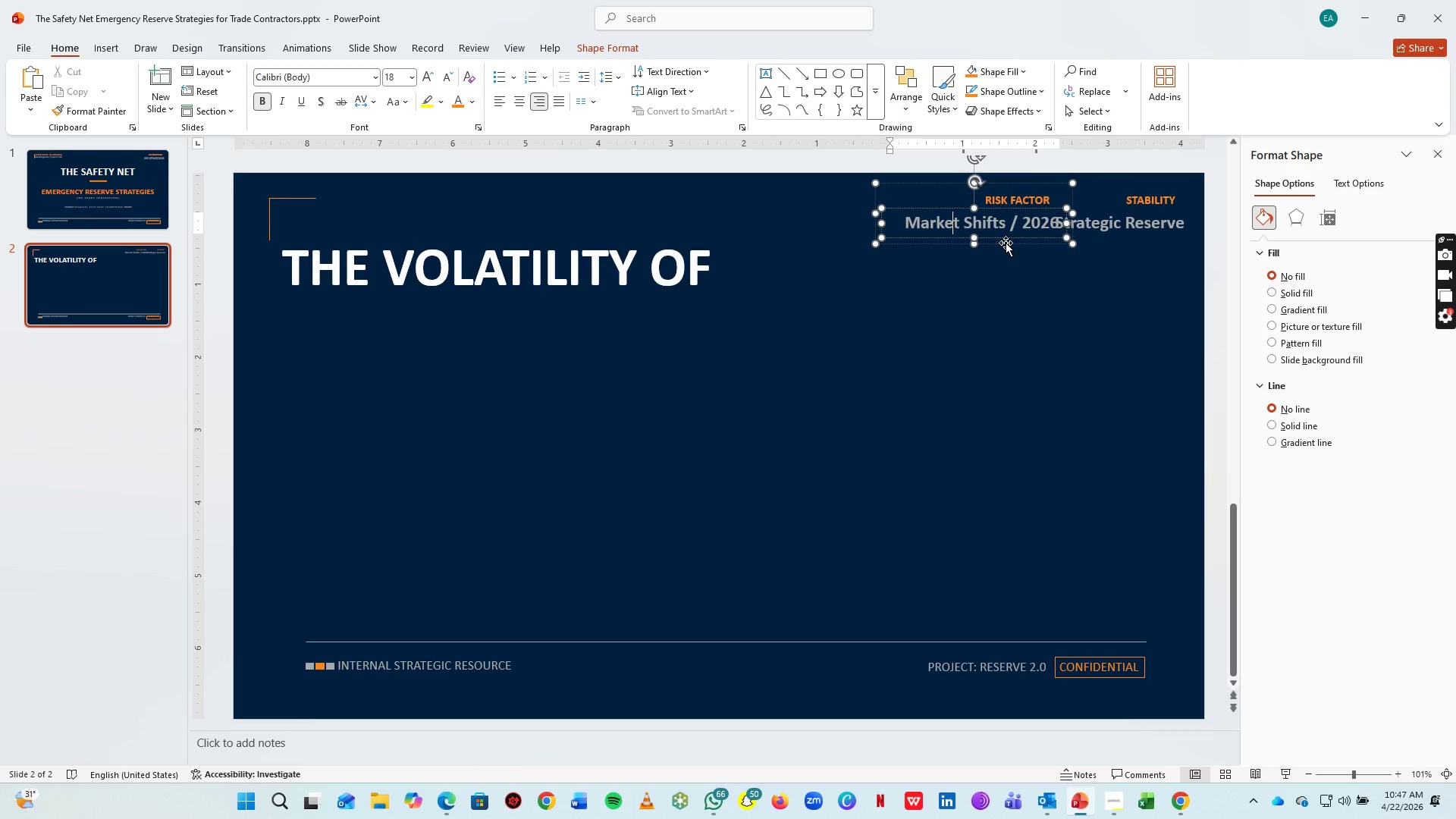 
left_click_drag(start_coordinate=[1006, 243], to_coordinate=[960, 242])
 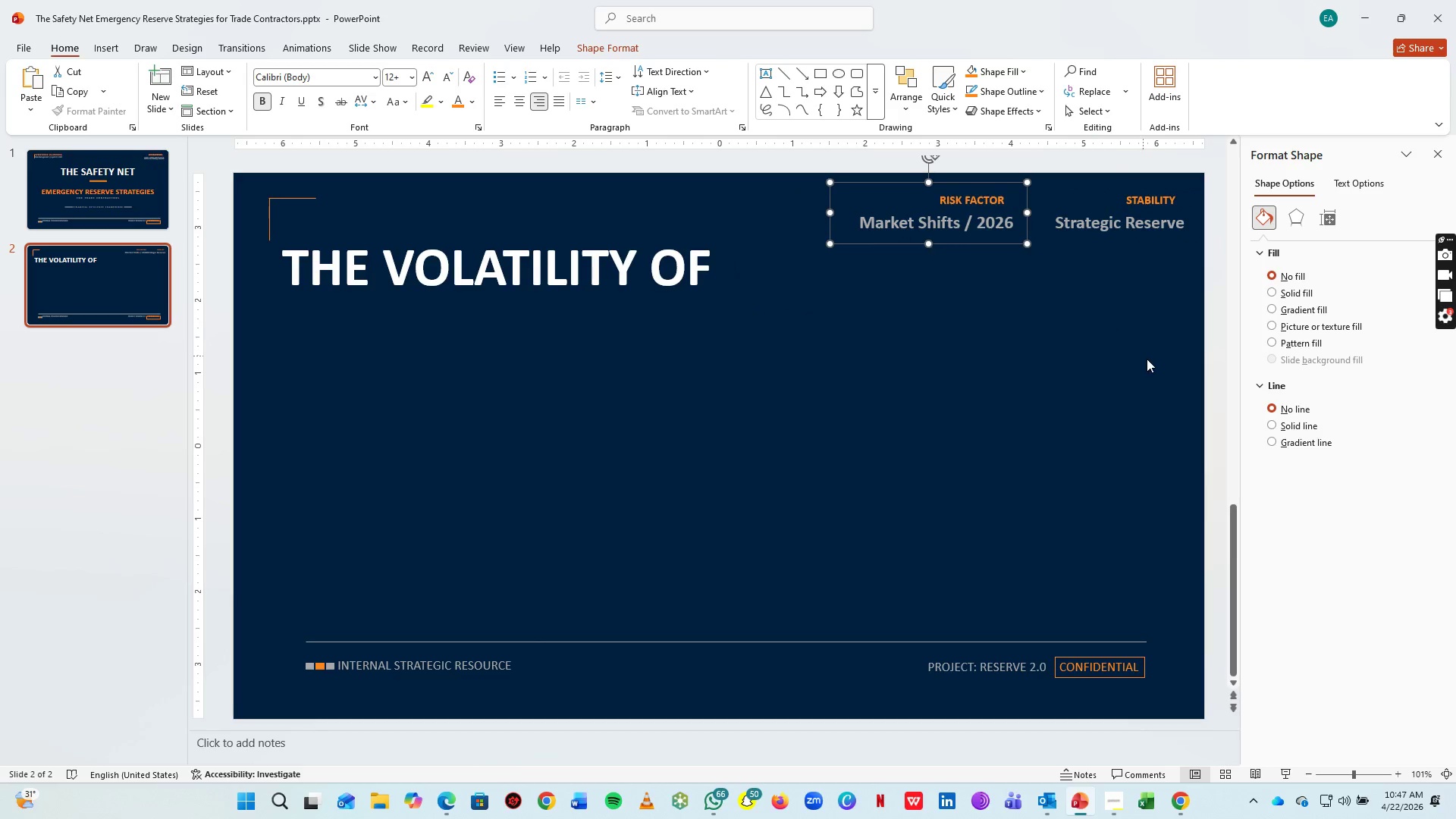 
left_click([1147, 359])
 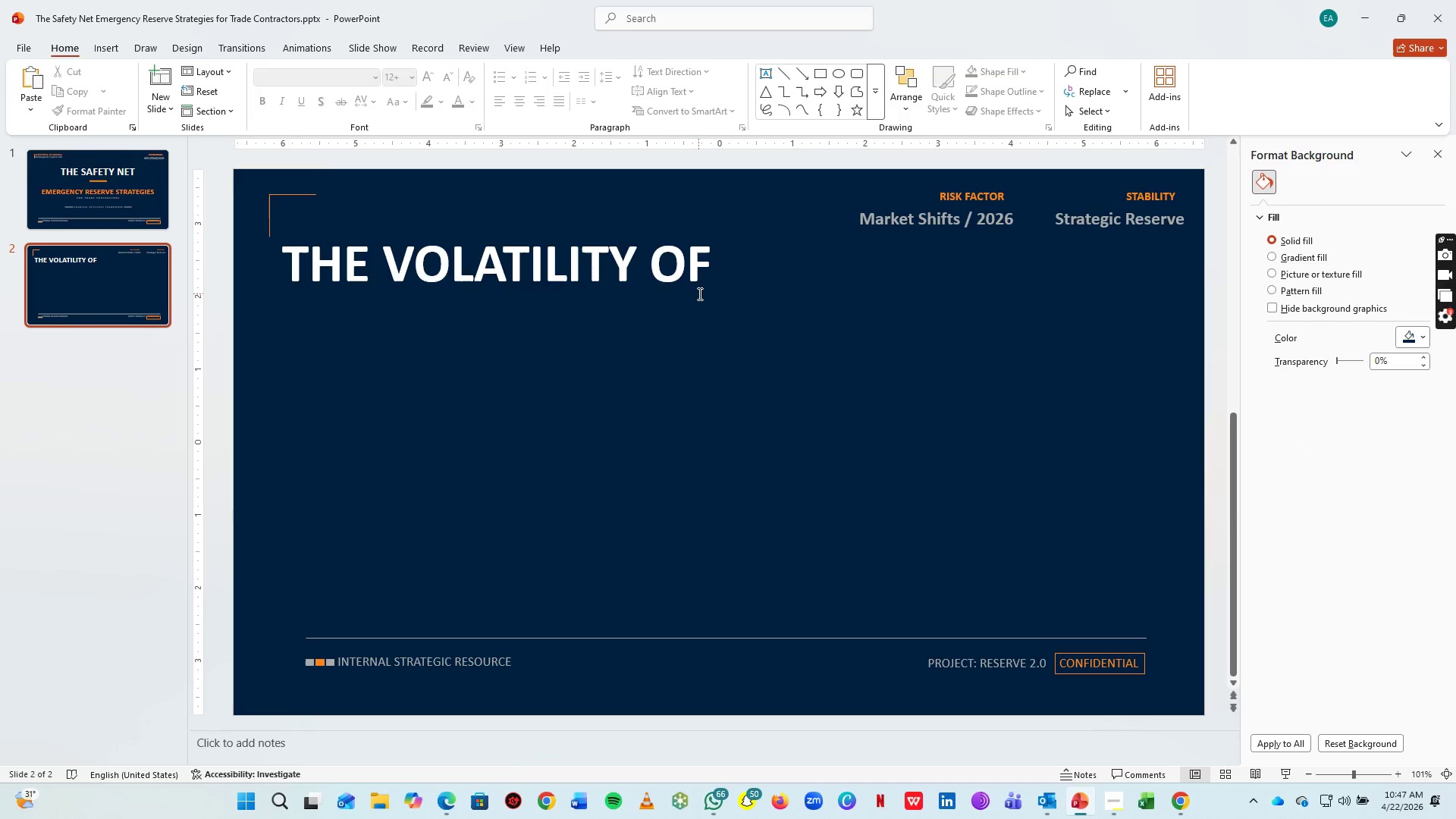 
left_click([689, 290])
 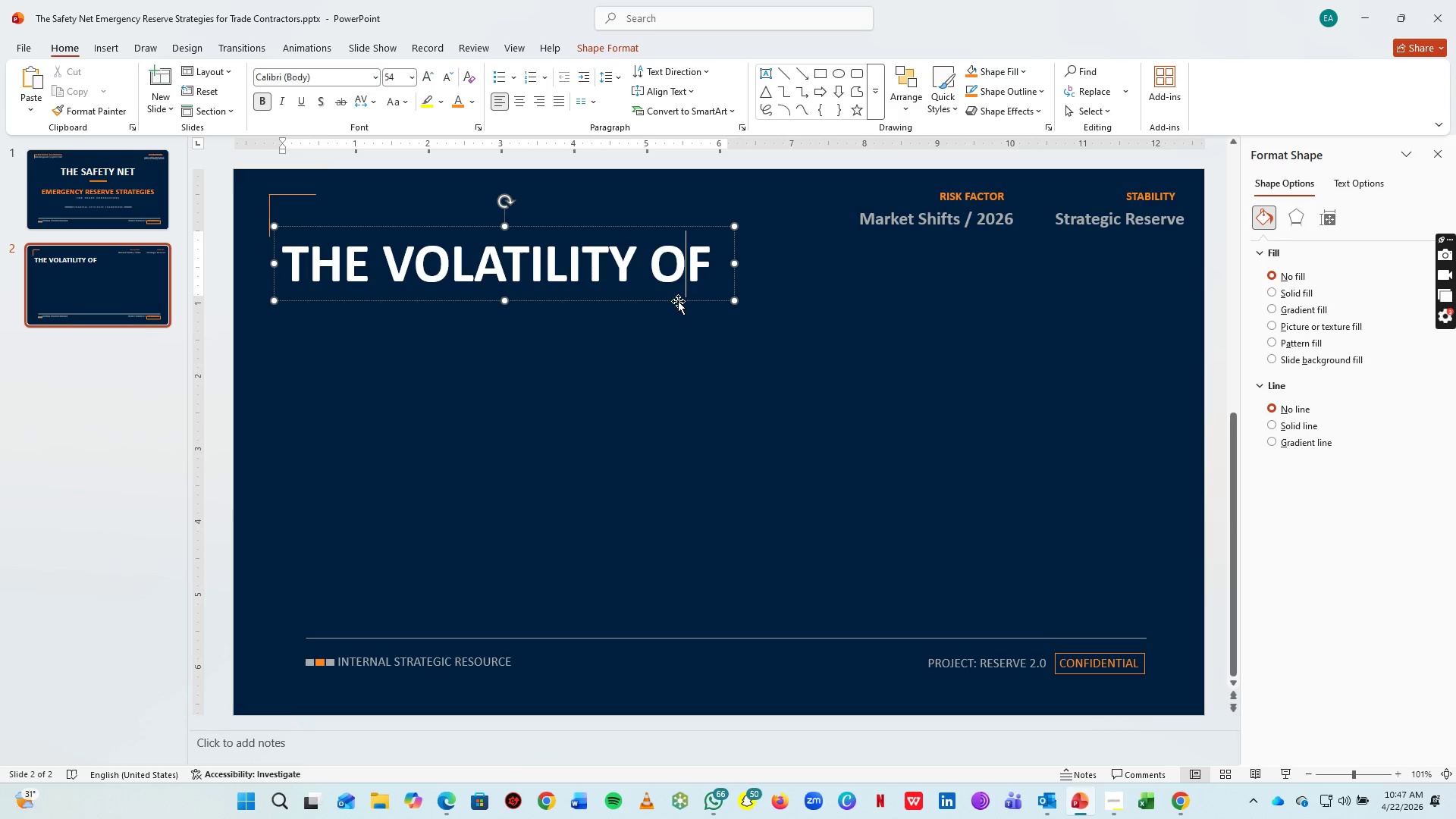 
left_click_drag(start_coordinate=[678, 301], to_coordinate=[678, 323])
 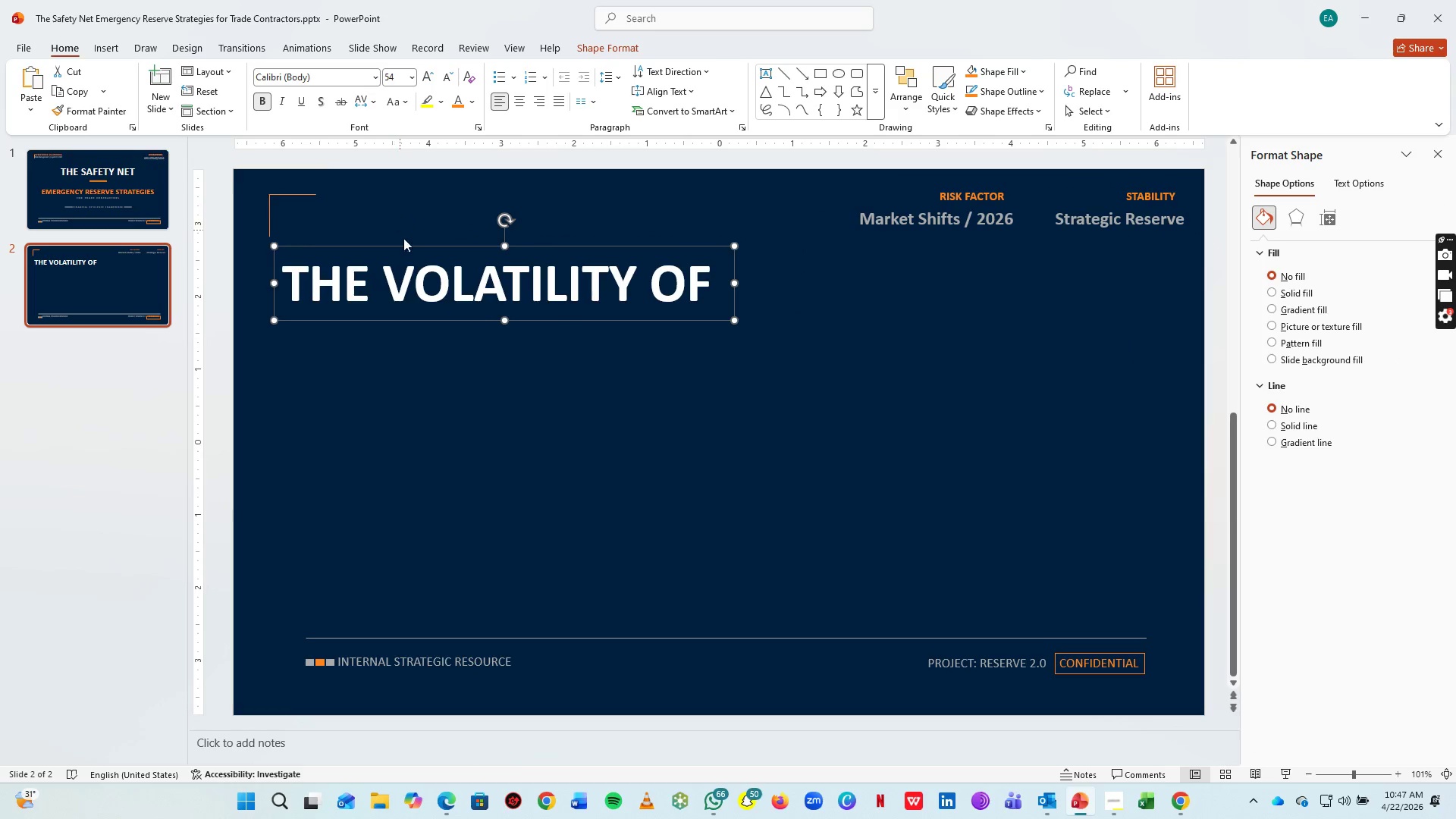 
left_click([326, 225])
 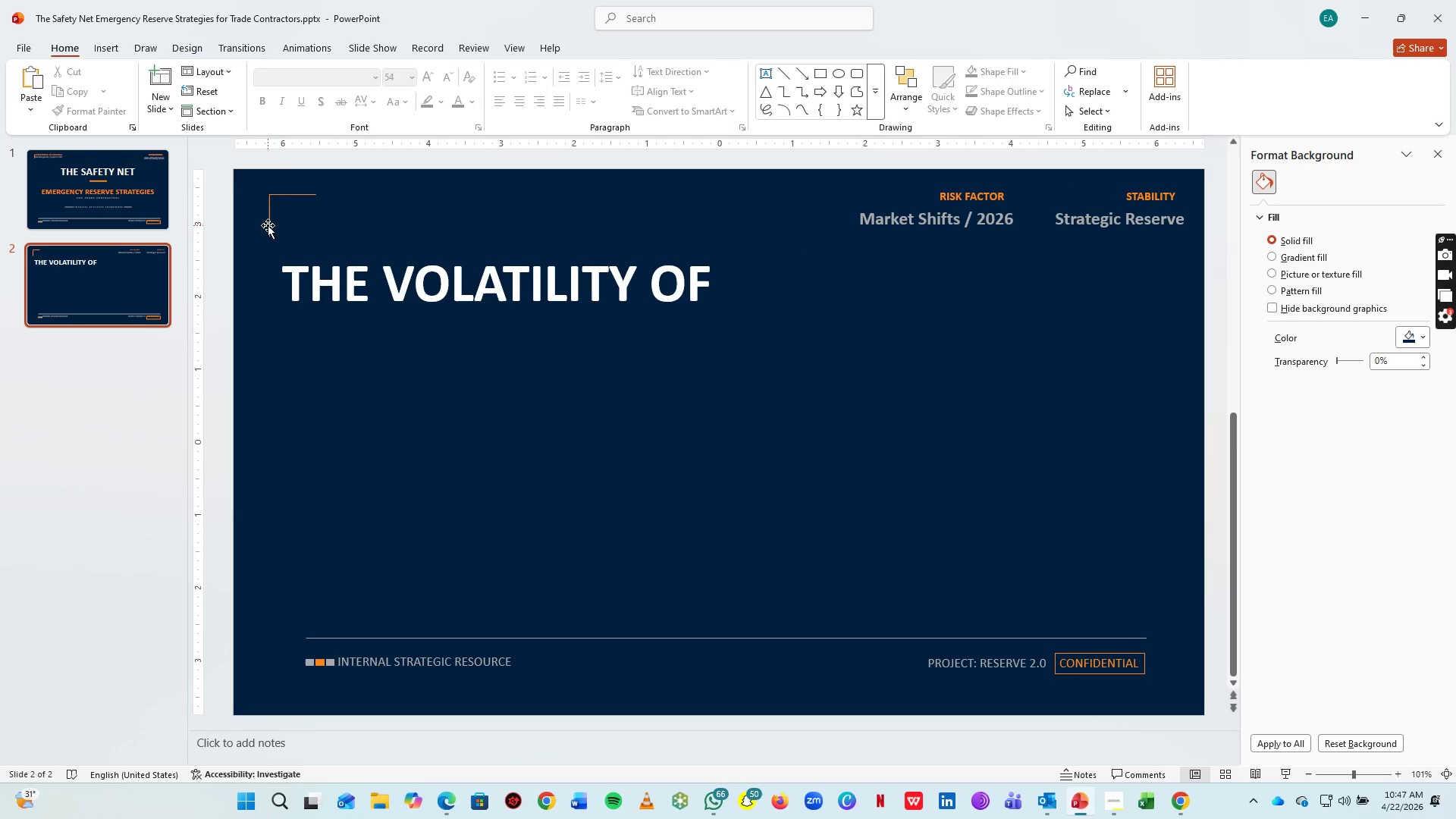 
left_click([268, 225])
 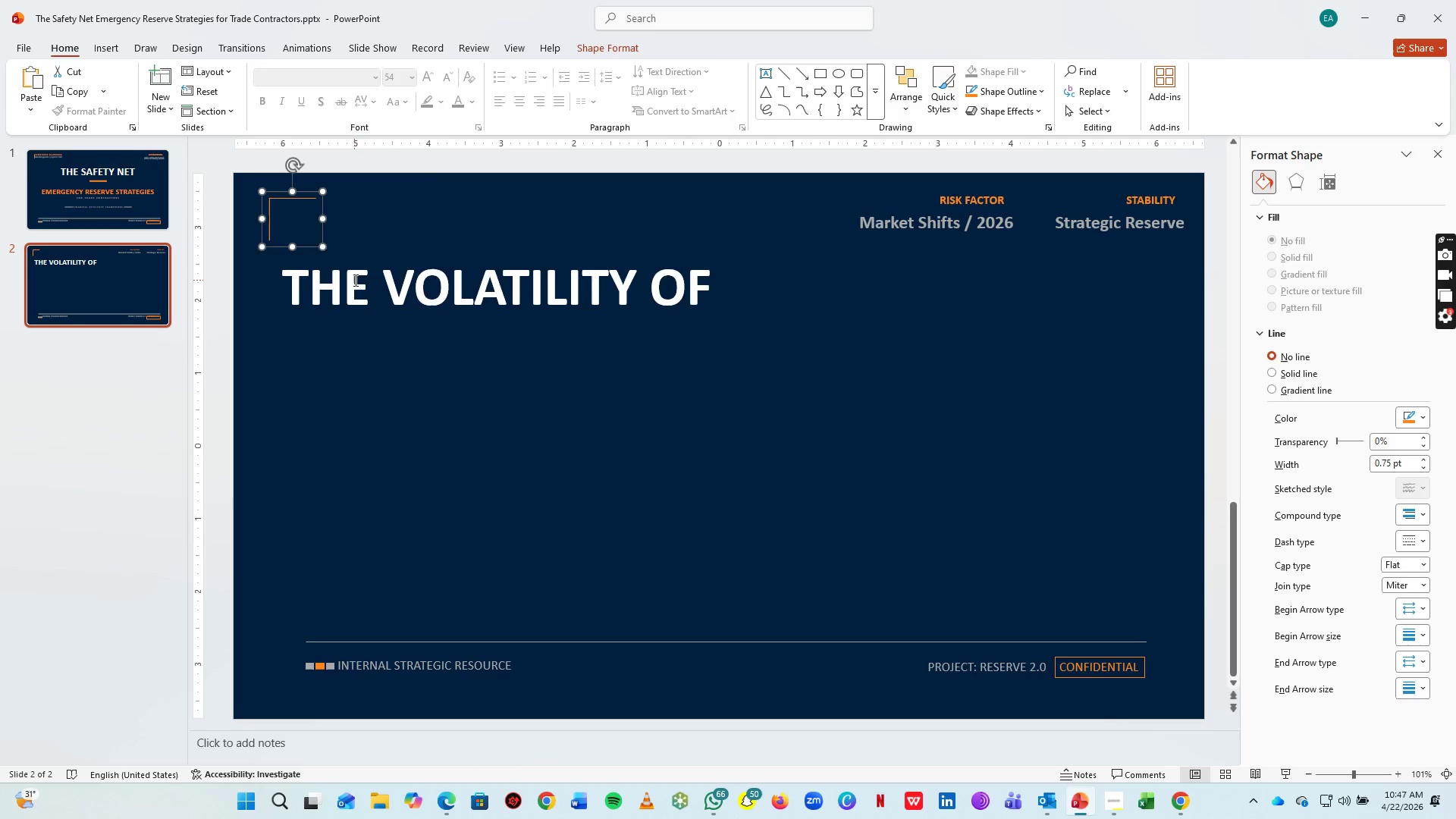 
left_click([354, 280])
 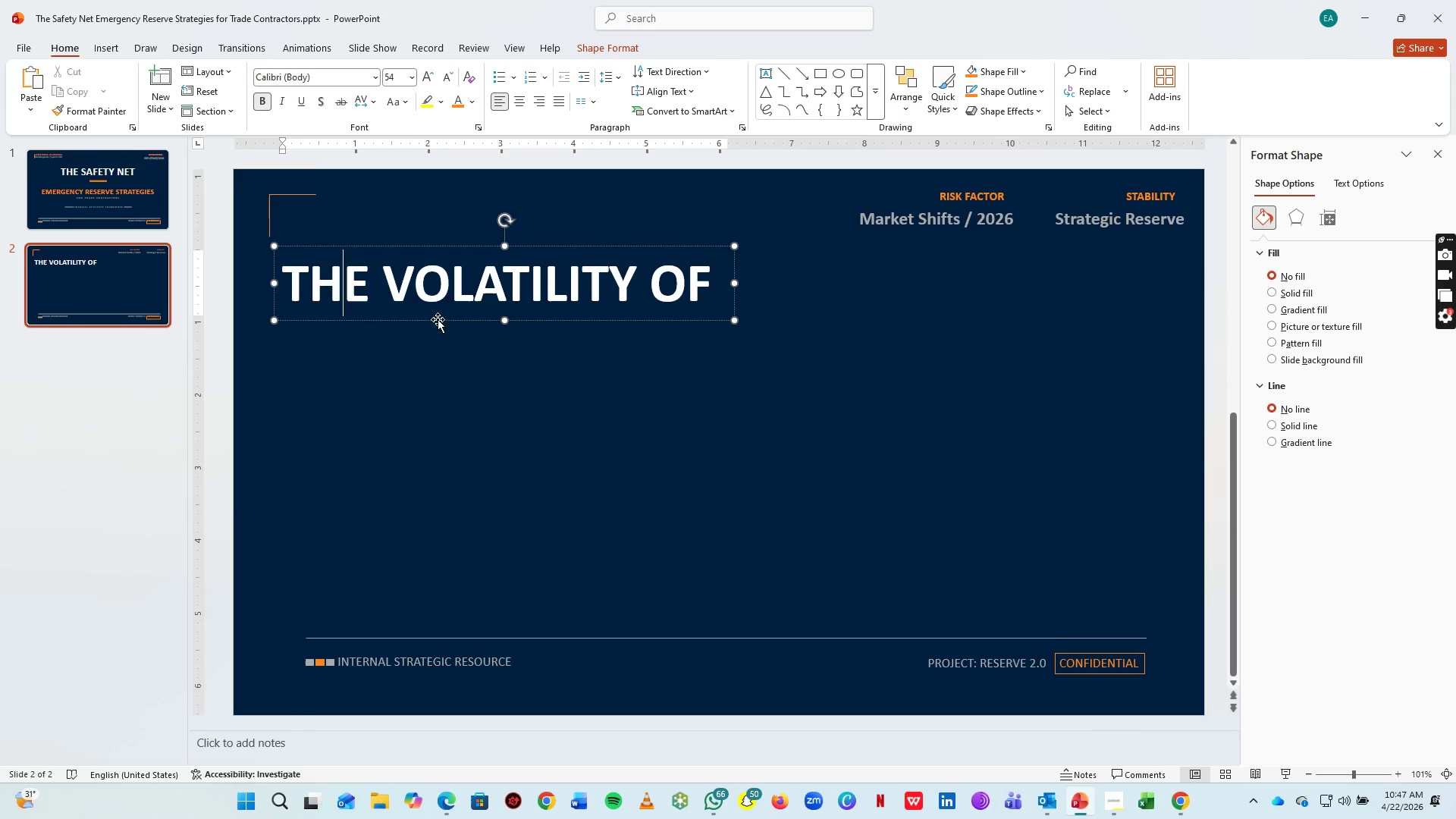 
left_click_drag(start_coordinate=[438, 319], to_coordinate=[435, 289])
 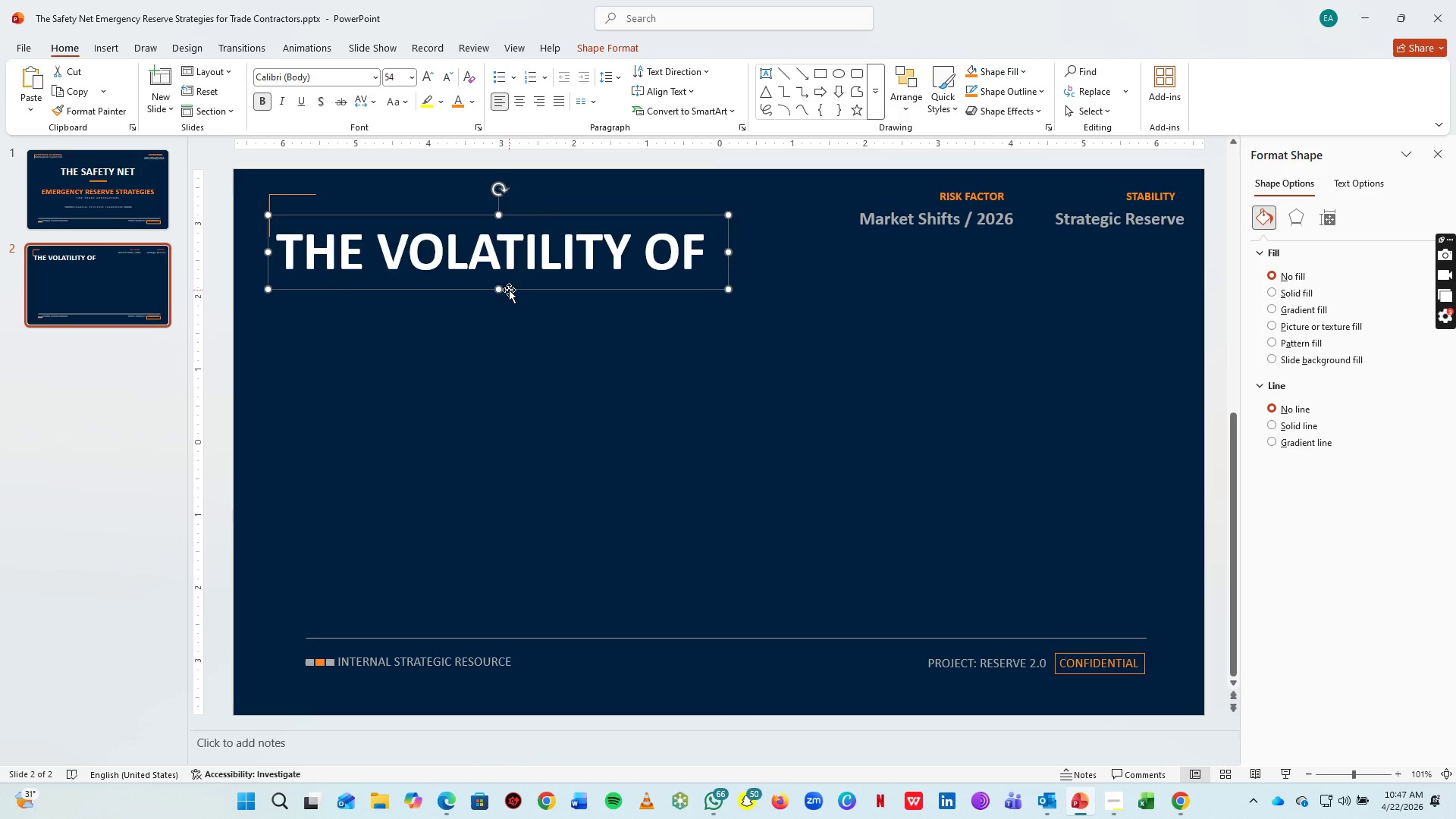 
key(Control+C)
 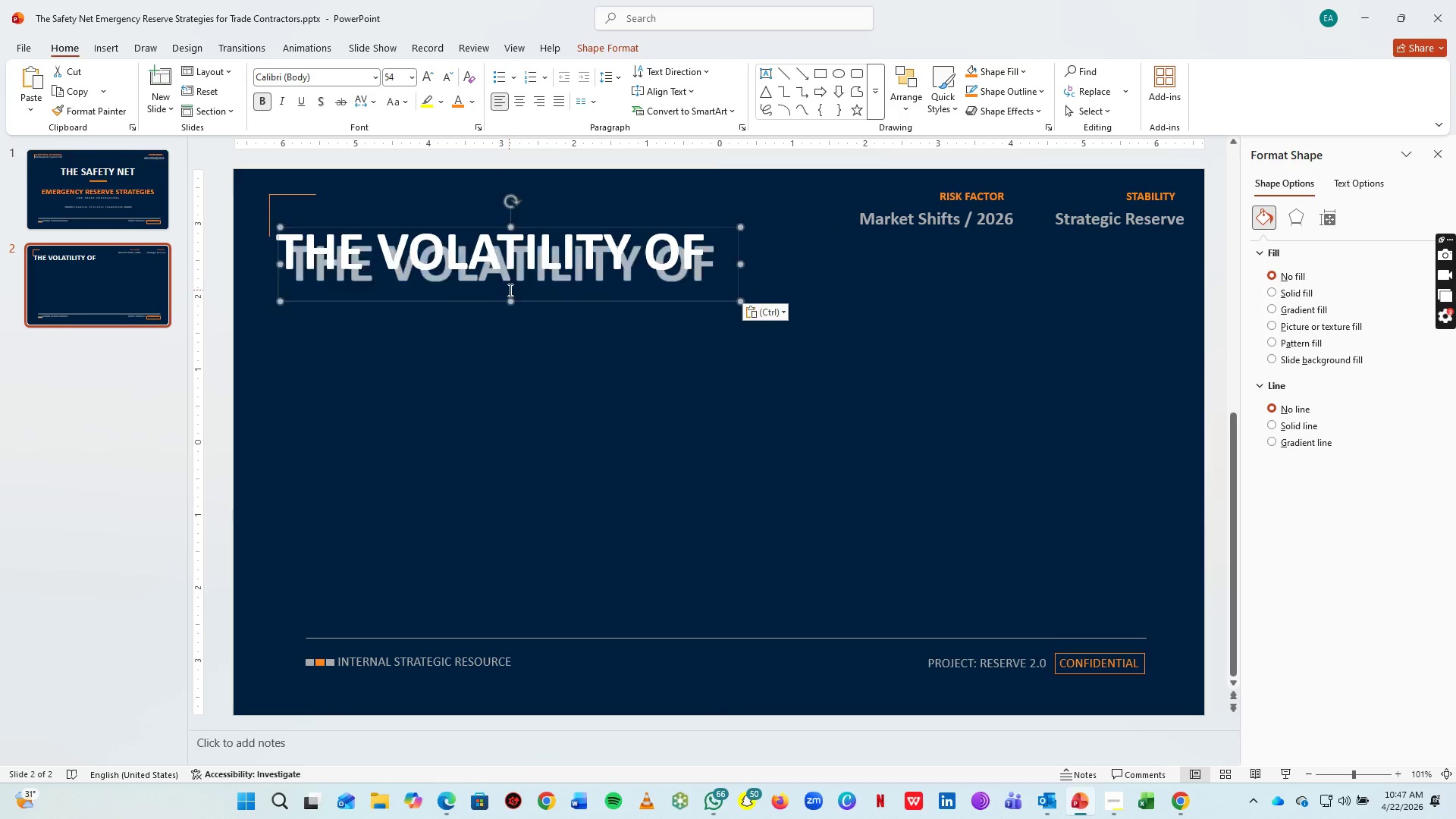 
key(Control+V)
 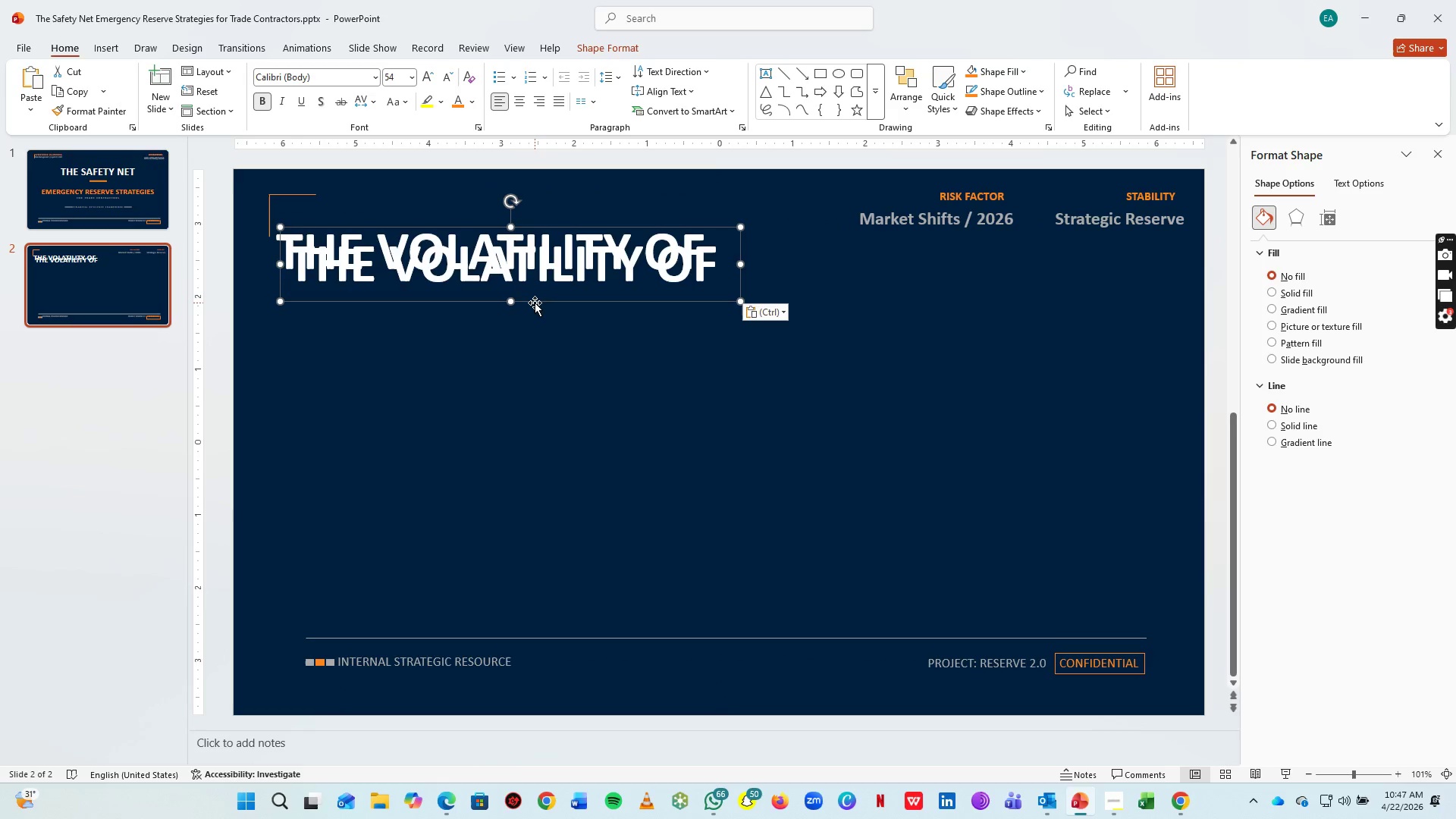 
left_click_drag(start_coordinate=[535, 303], to_coordinate=[528, 334])
 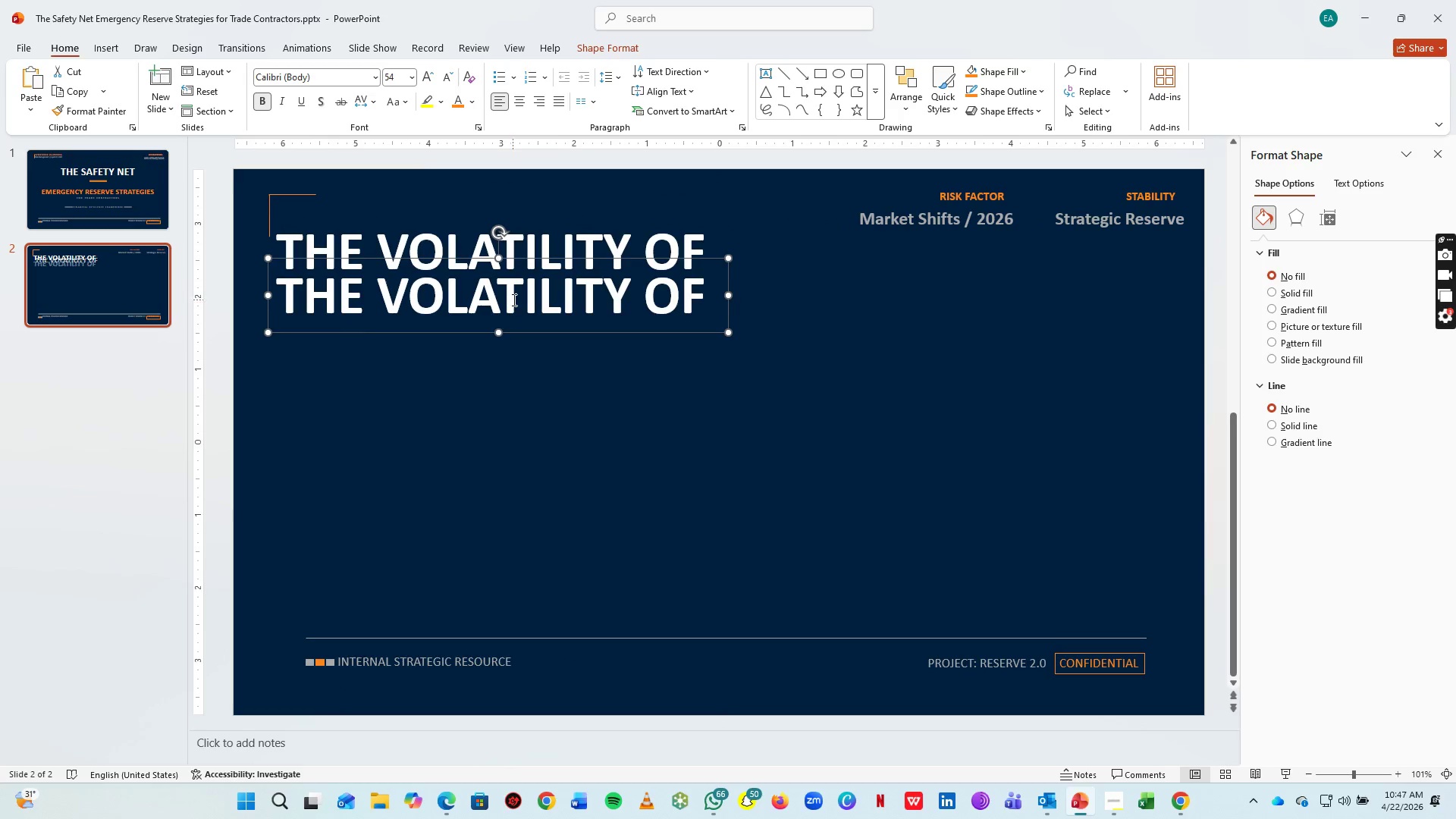 
left_click([513, 300])
 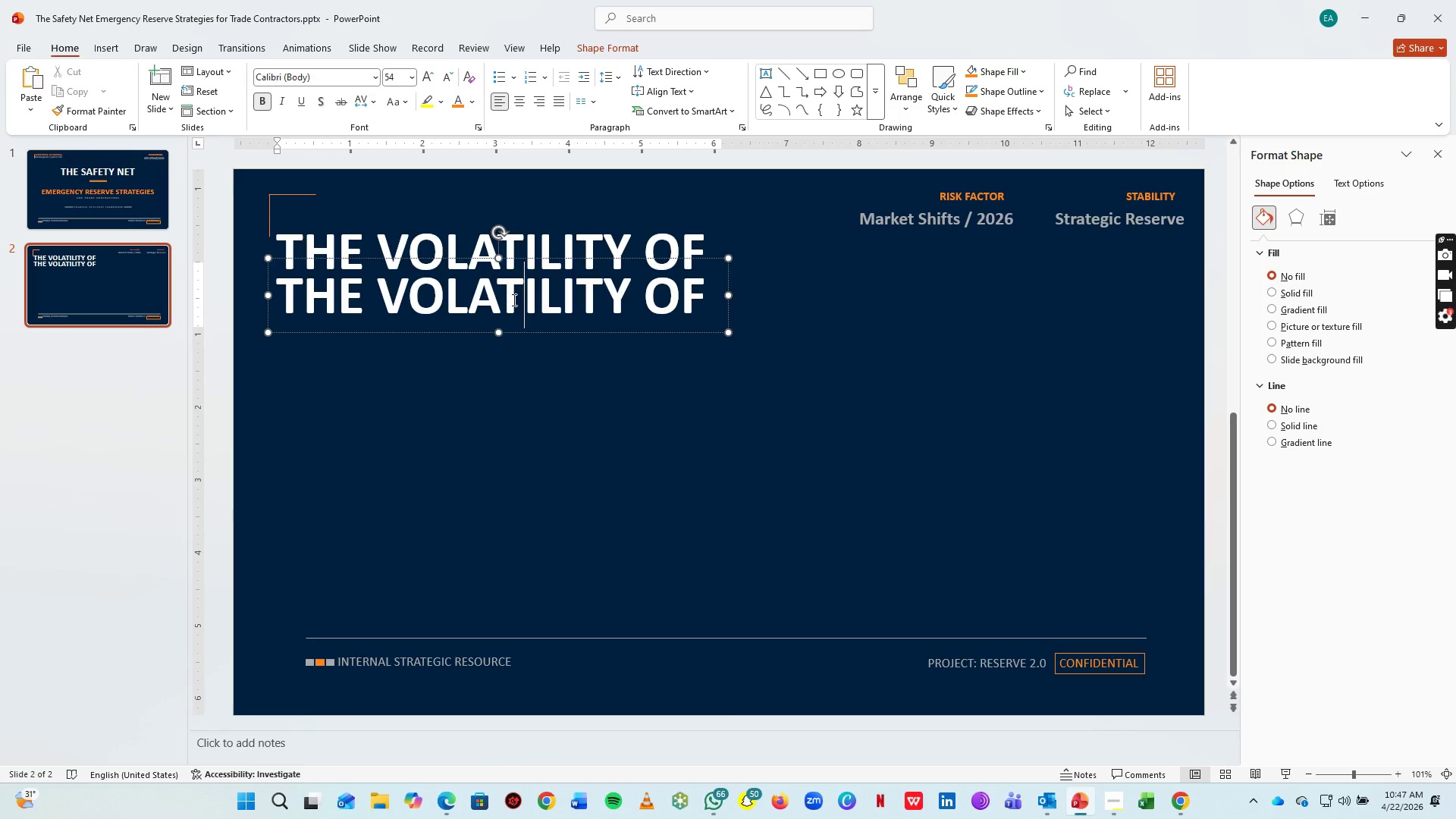 
key(Control+A)
 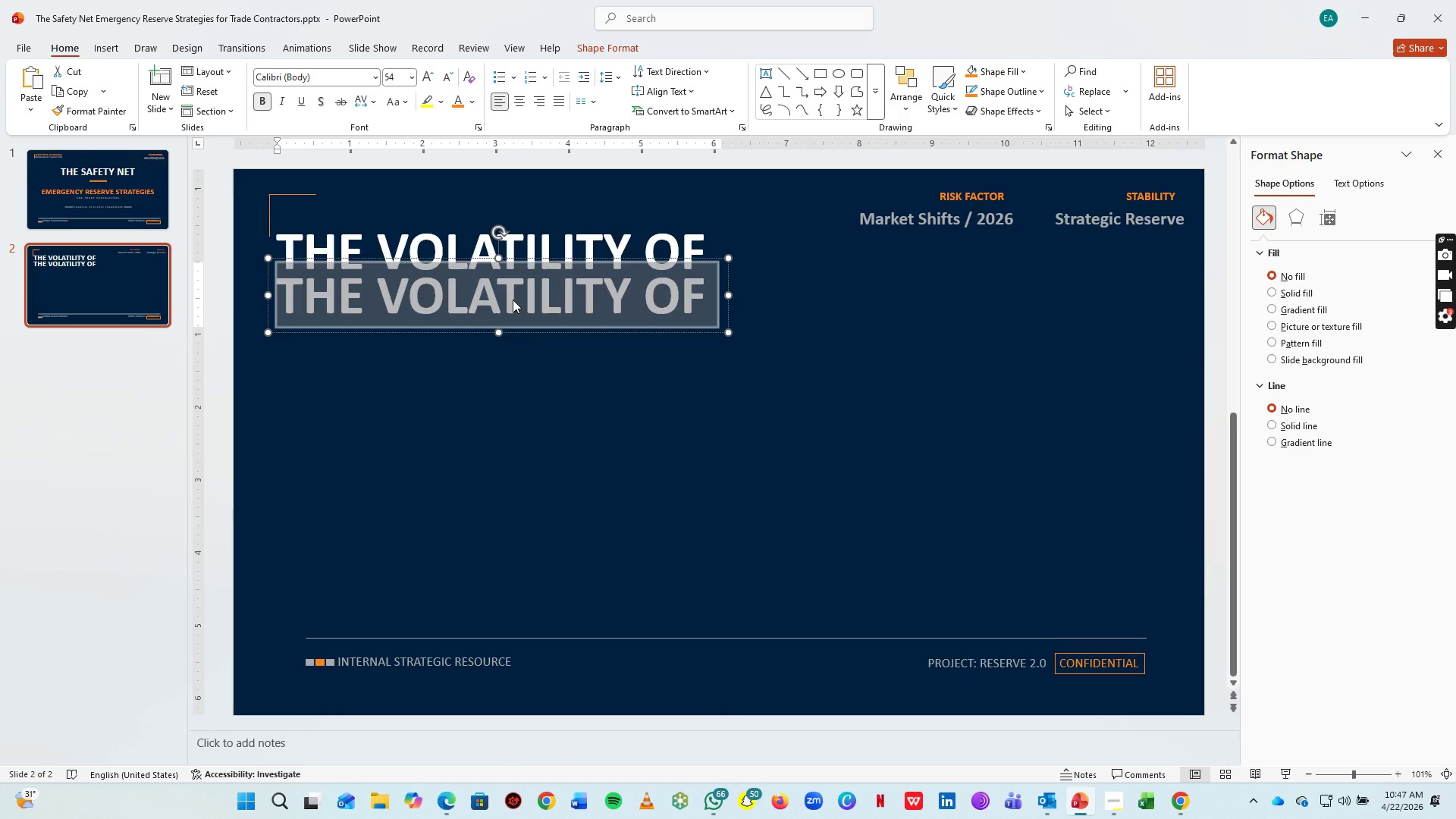 
type(TRADE WORK)
 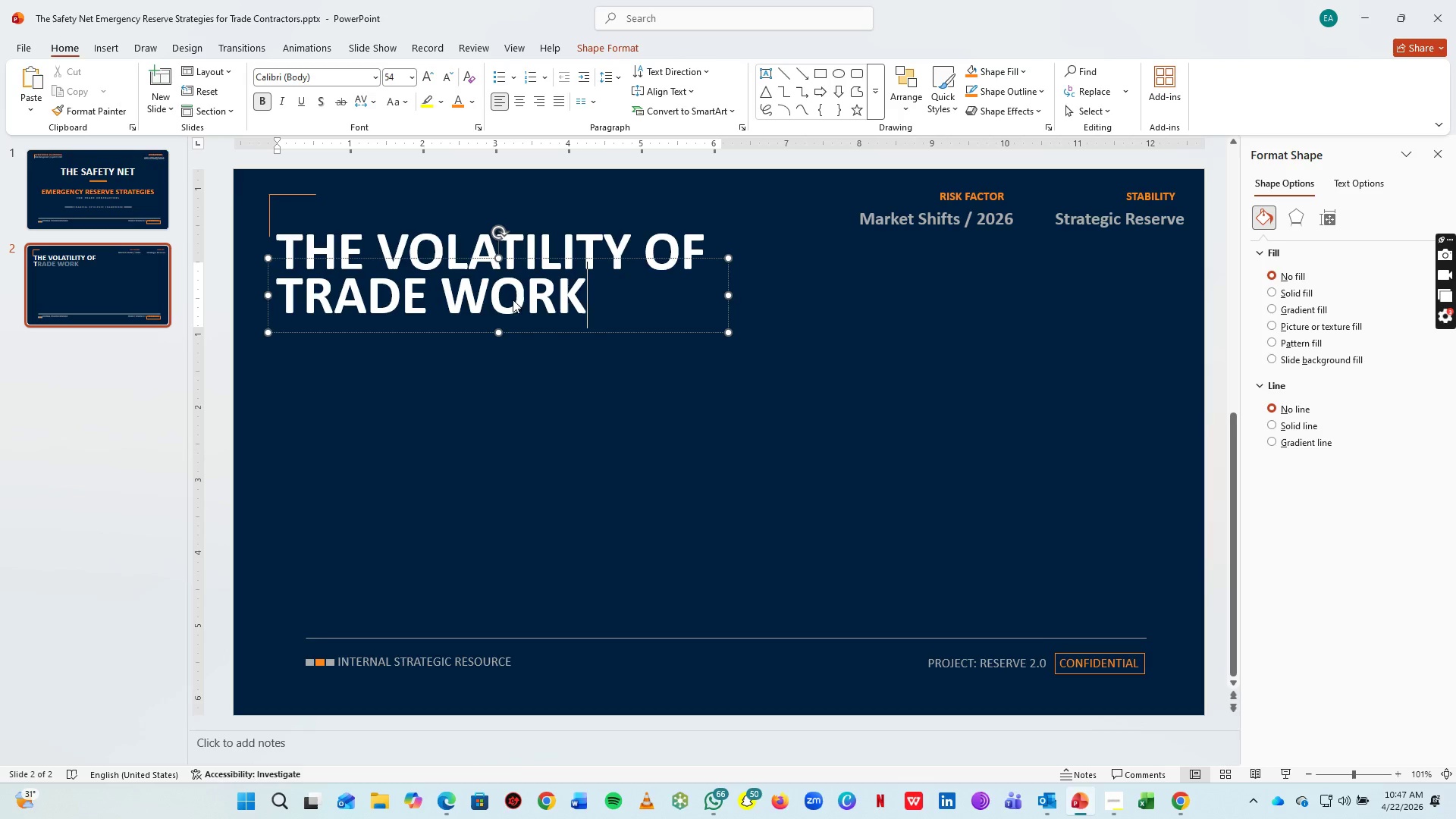 
key(Control+A)
 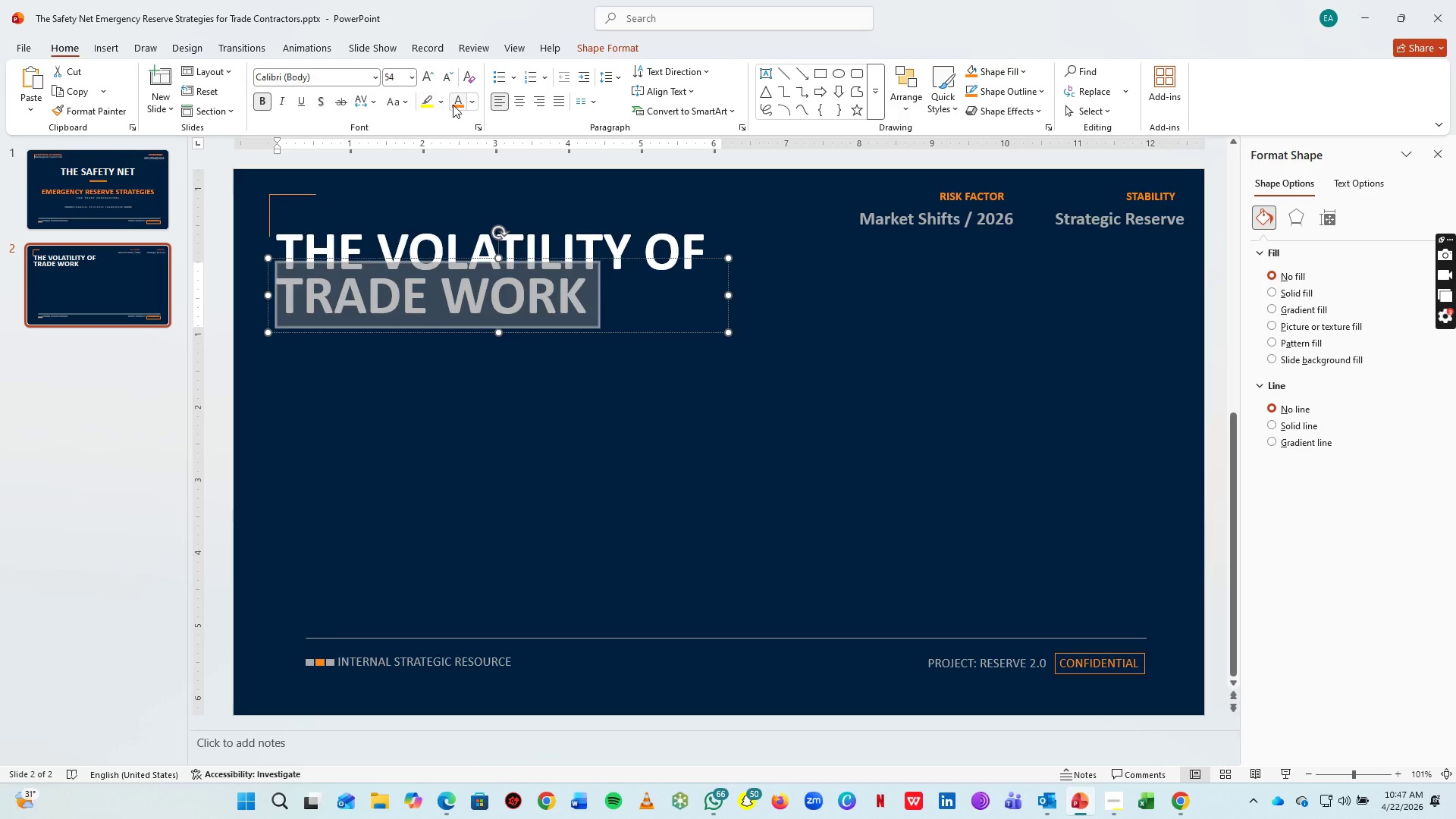 
left_click([457, 104])
 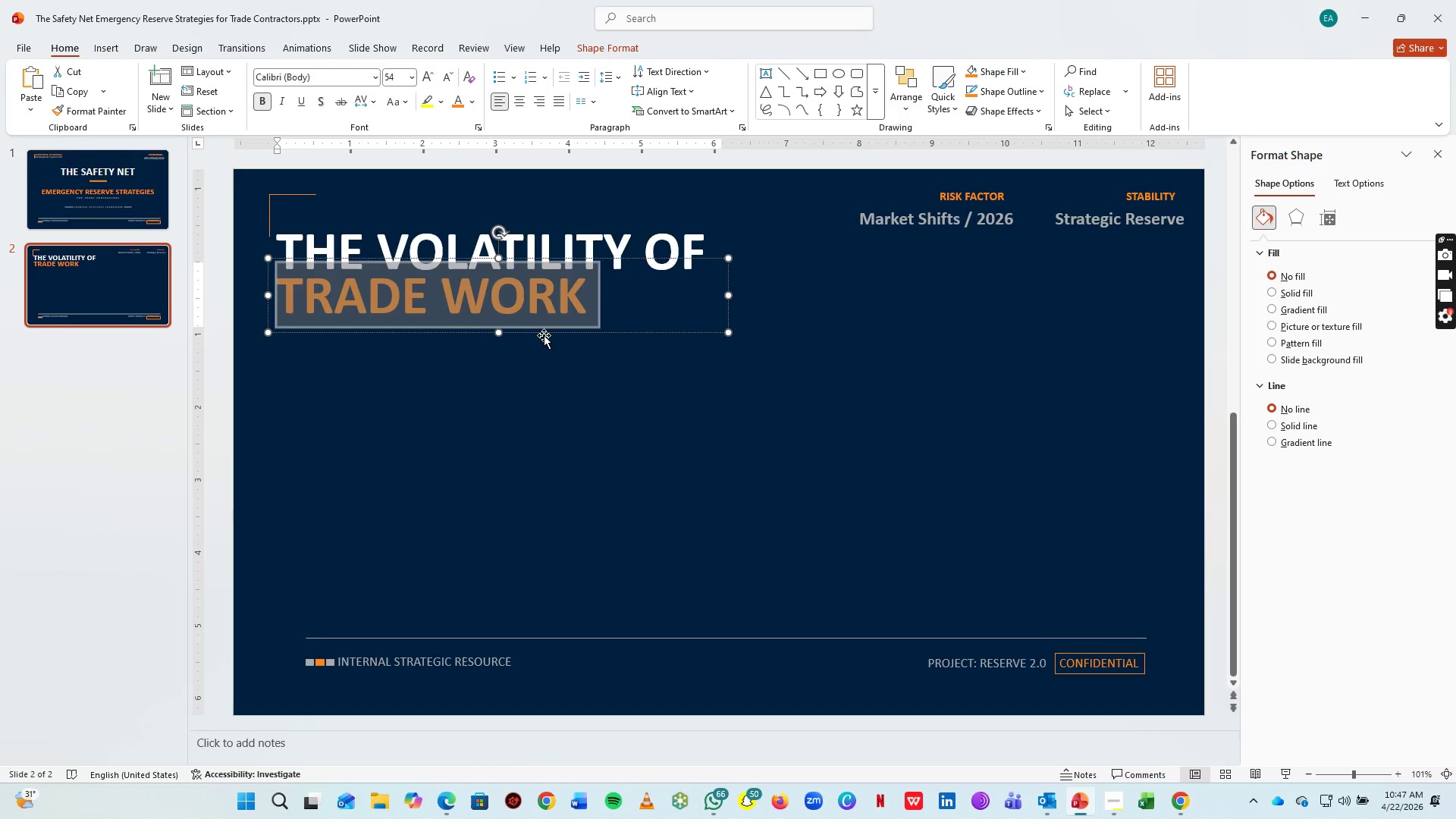 
left_click_drag(start_coordinate=[544, 335], to_coordinate=[548, 342])
 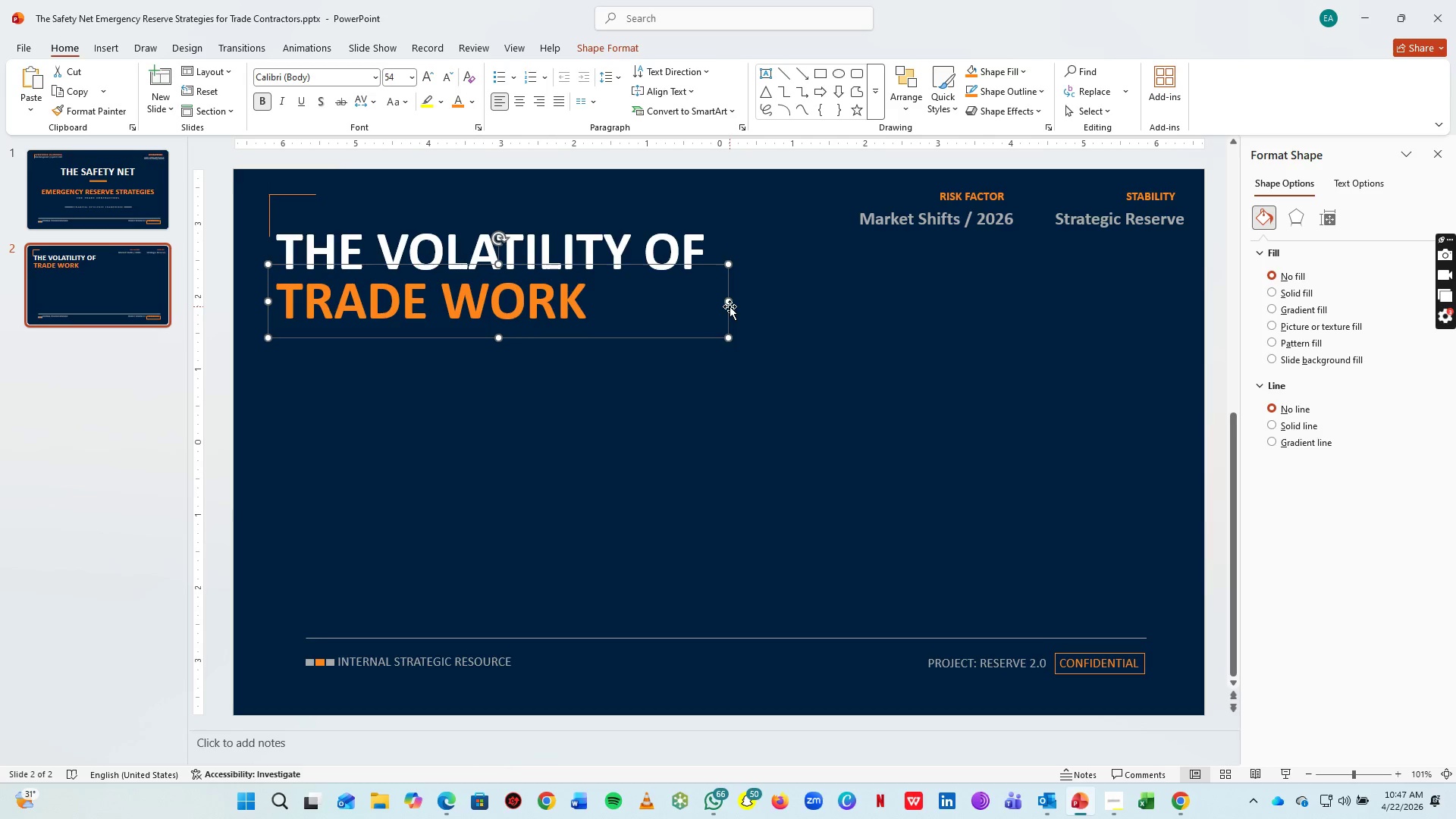 
left_click([730, 306])
 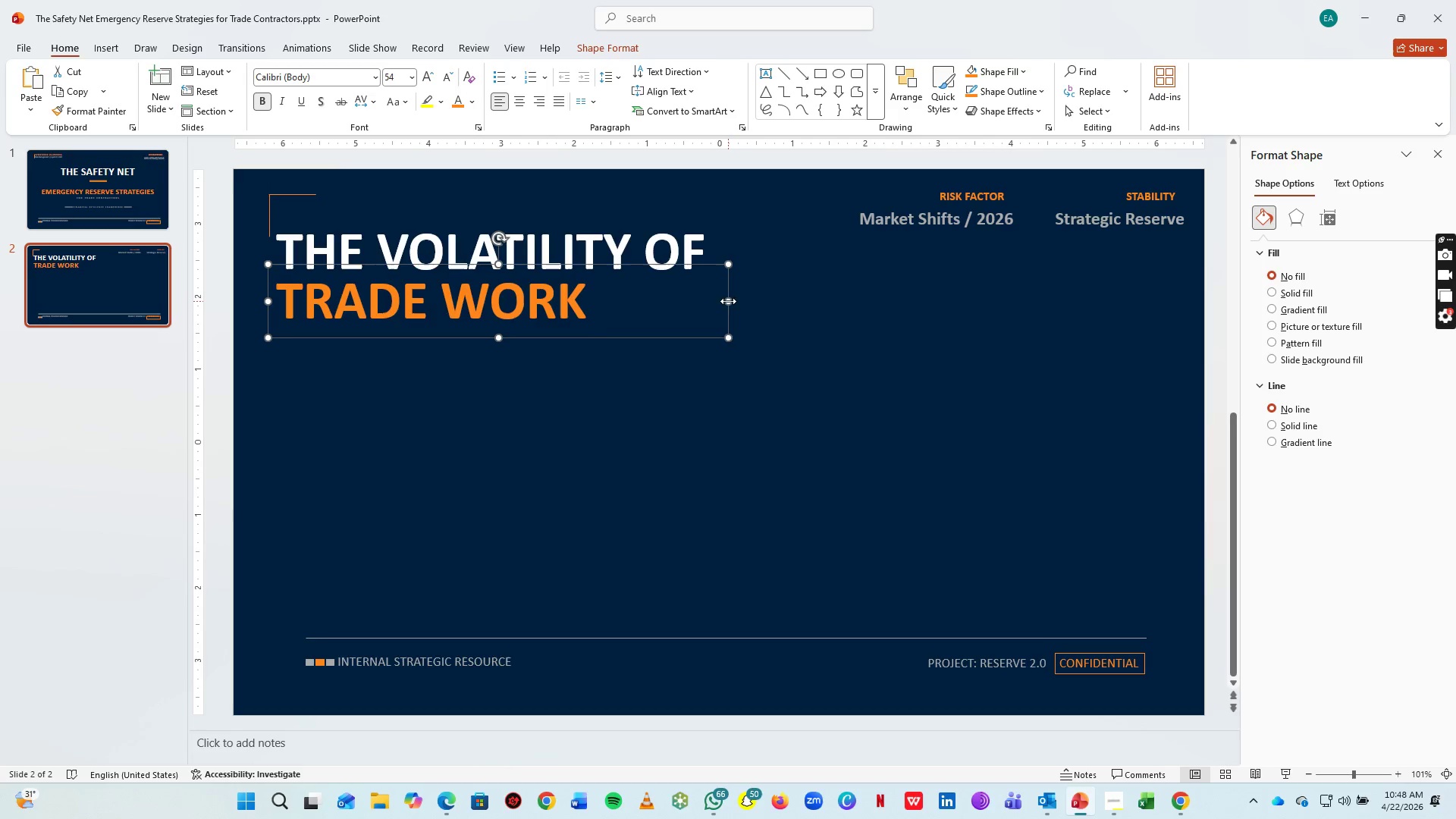 
left_click_drag(start_coordinate=[728, 301], to_coordinate=[724, 315])
 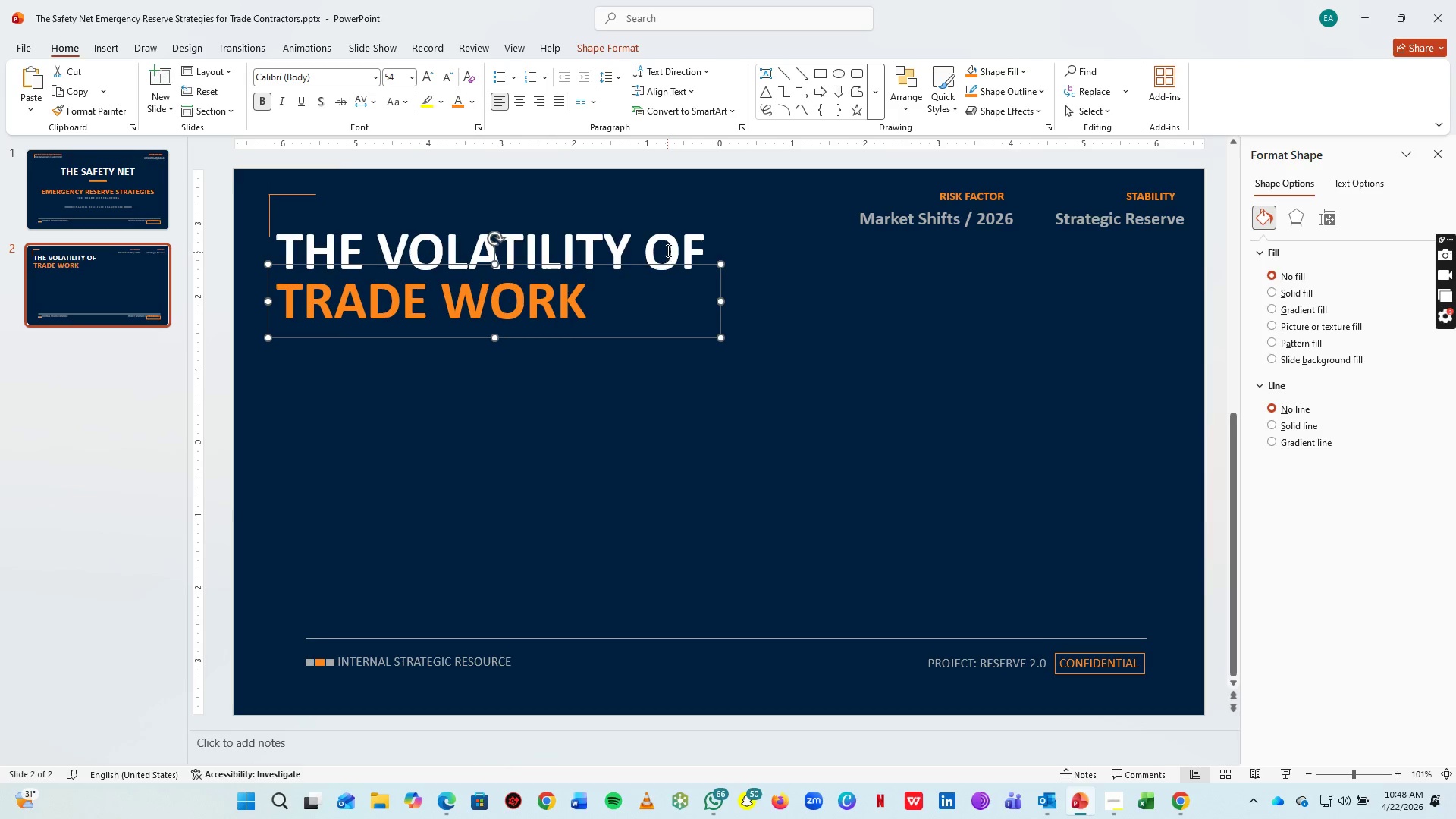 
left_click([667, 250])
 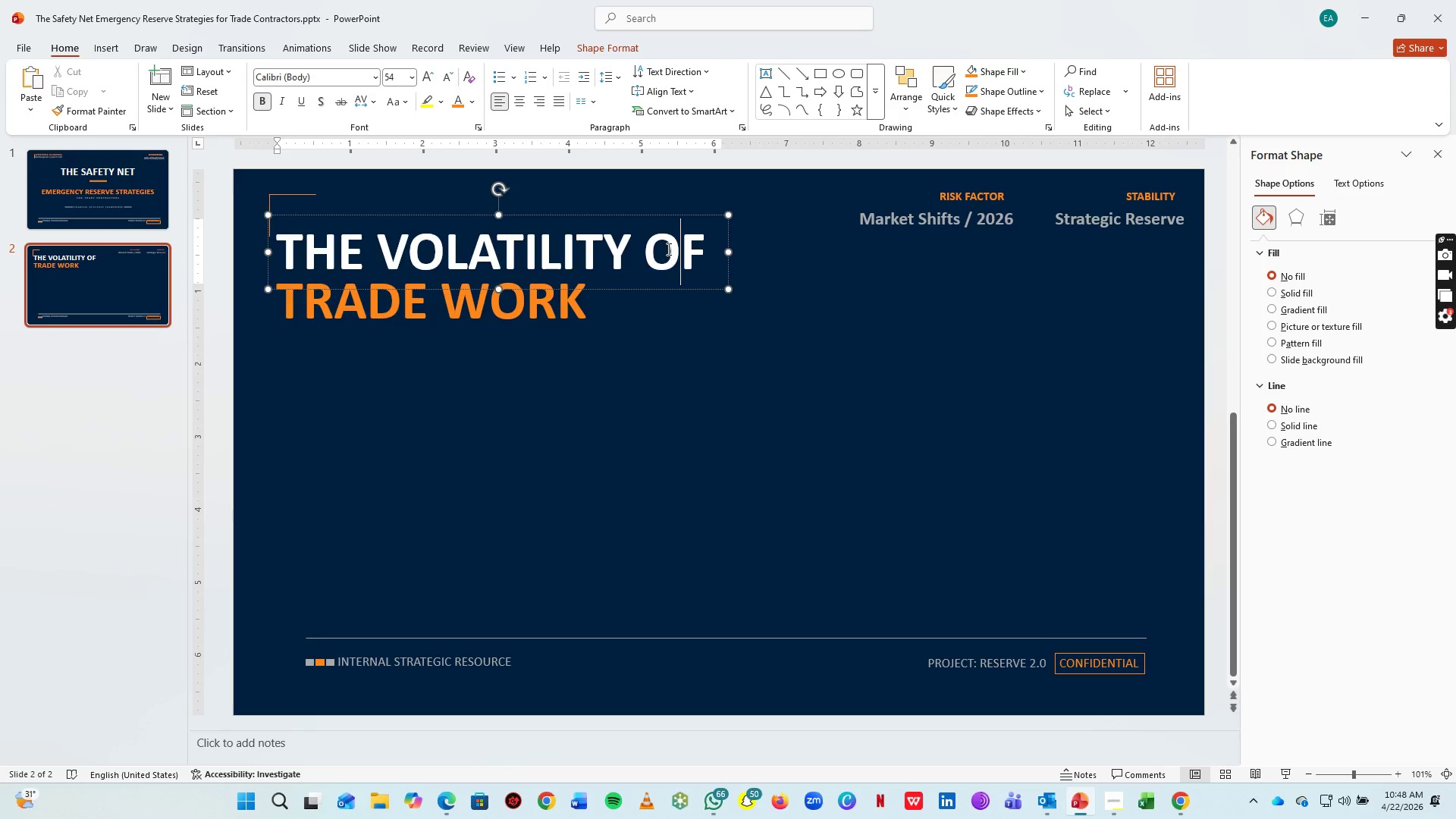 
hold_key(key=ShiftLeft, duration=0.91)
left_click([595, 306])
 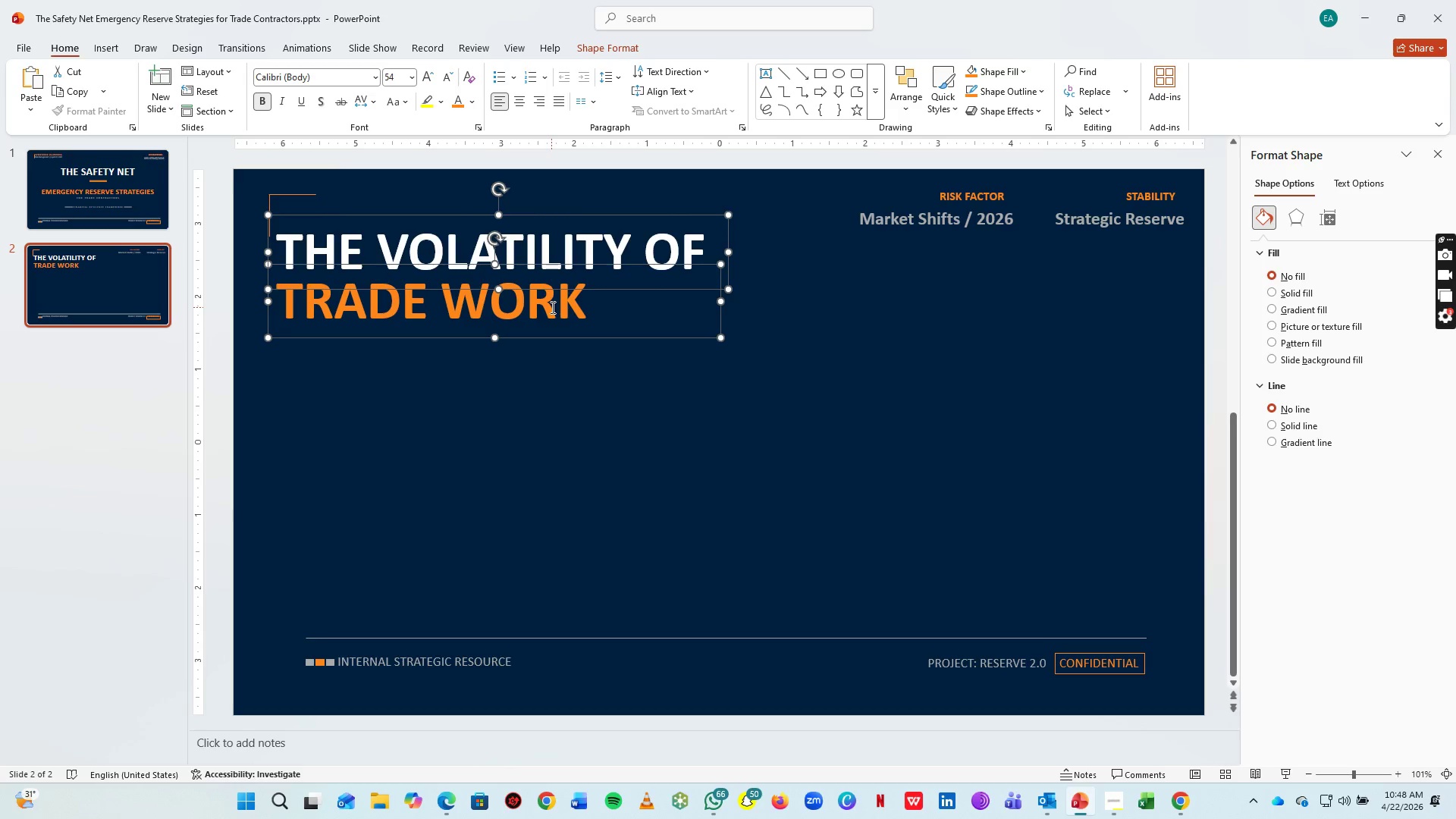 
key(Control+G)
 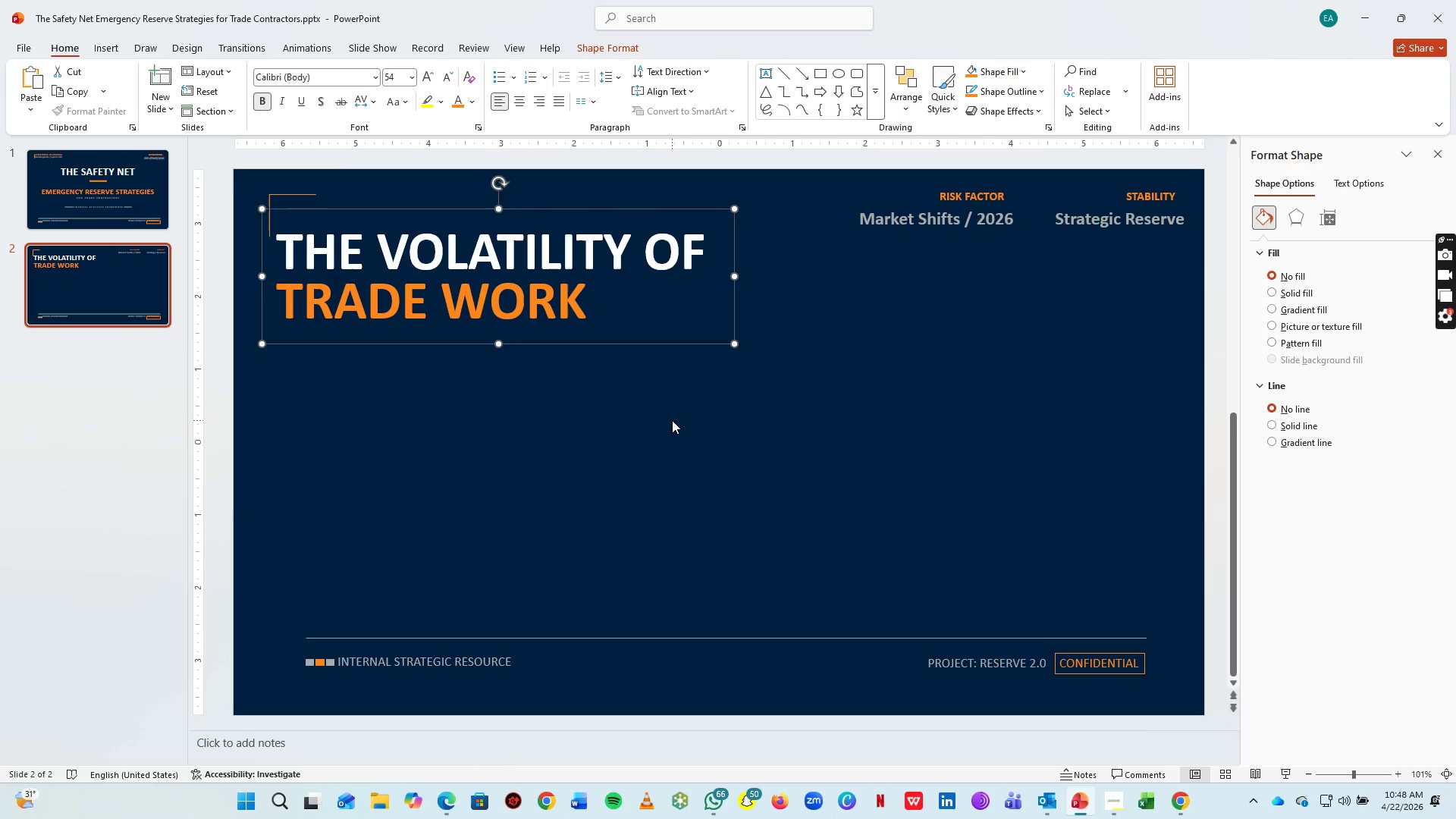 
left_click([672, 420])
 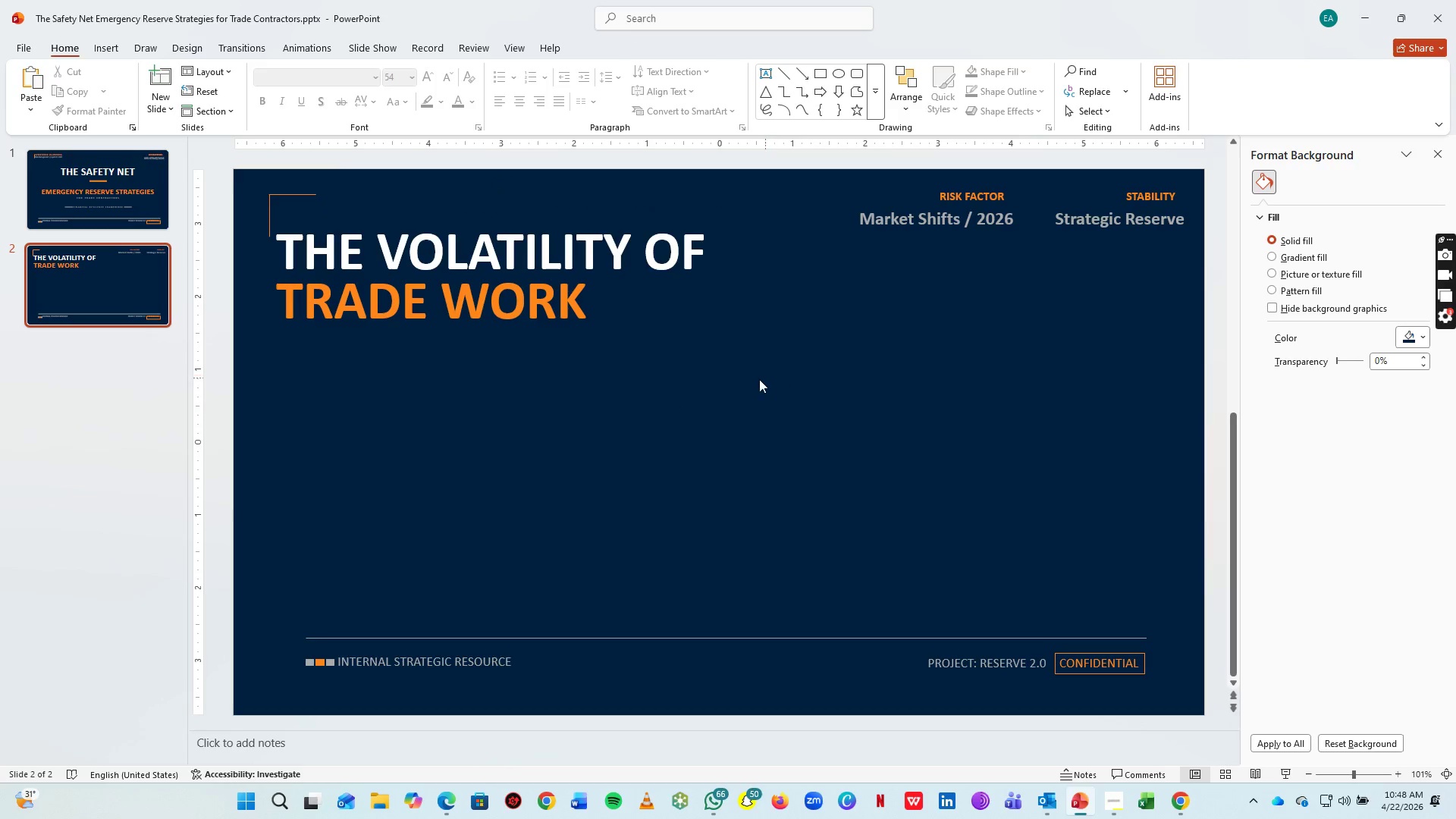 
key(Alt+AltLeft)
 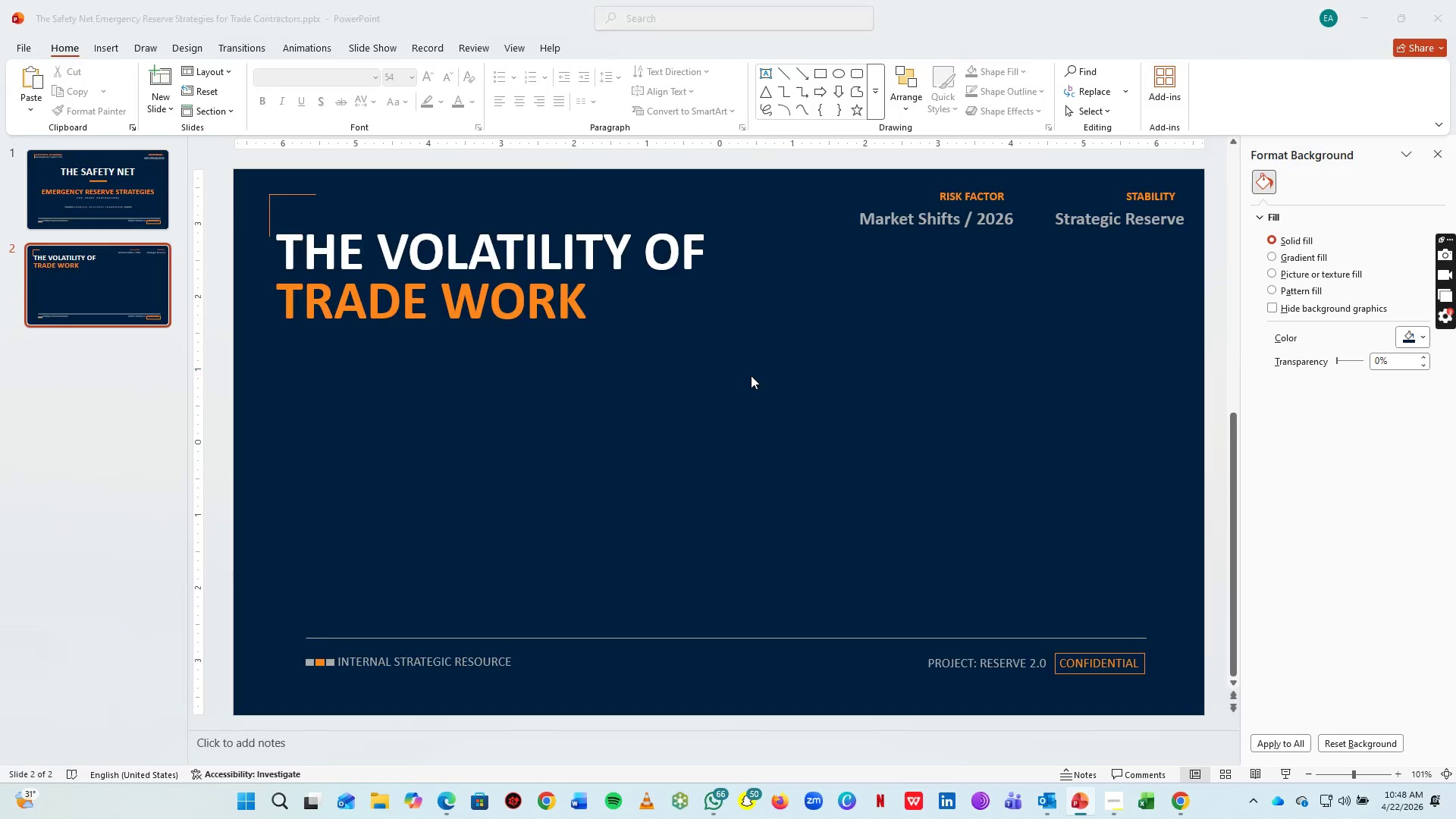 
key(Alt+Tab)